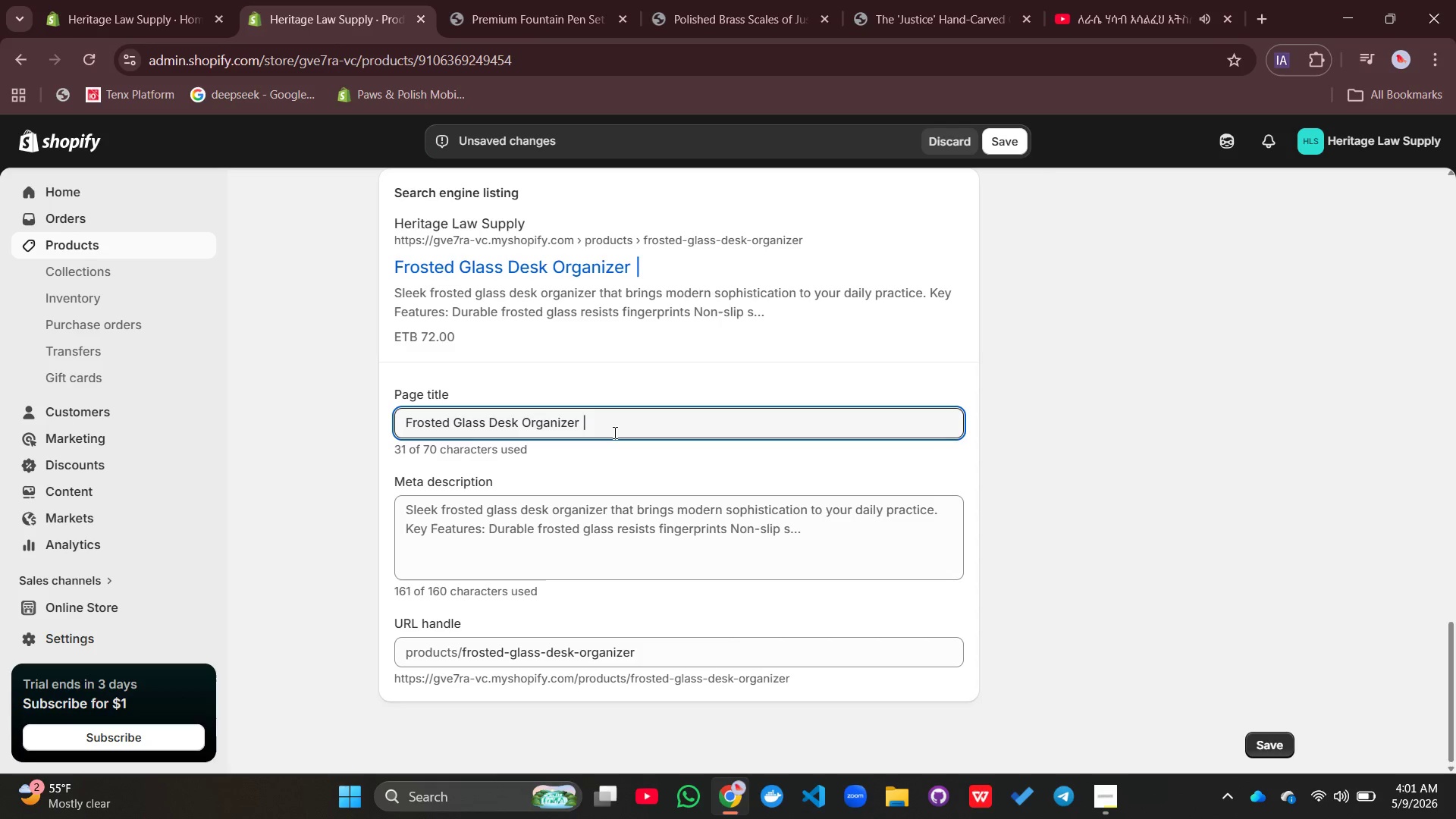 
wait(17.22)
 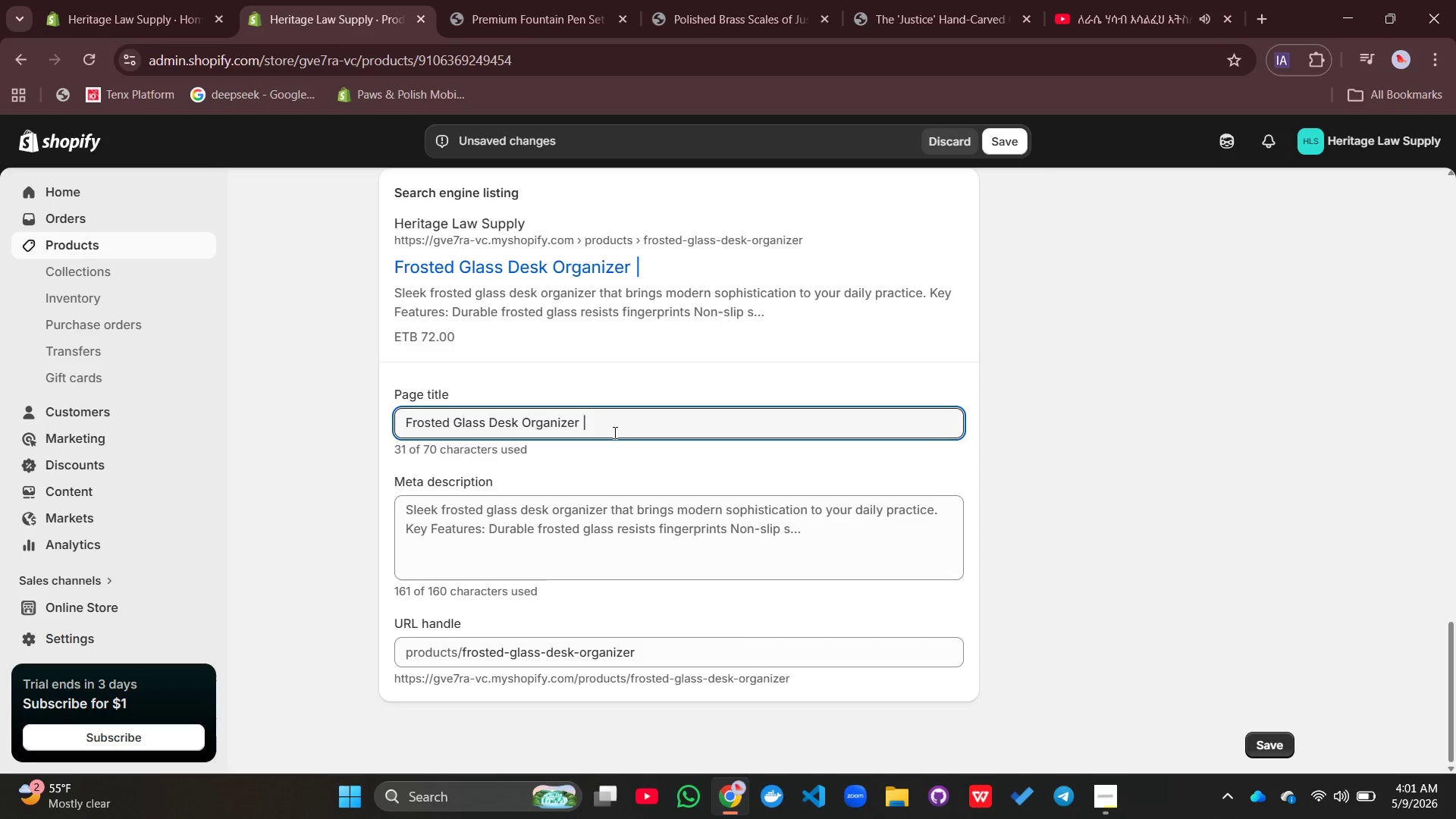 
type(rea)
key(Backspace)
key(Backspace)
key(Backspace)
type(Heritage)
 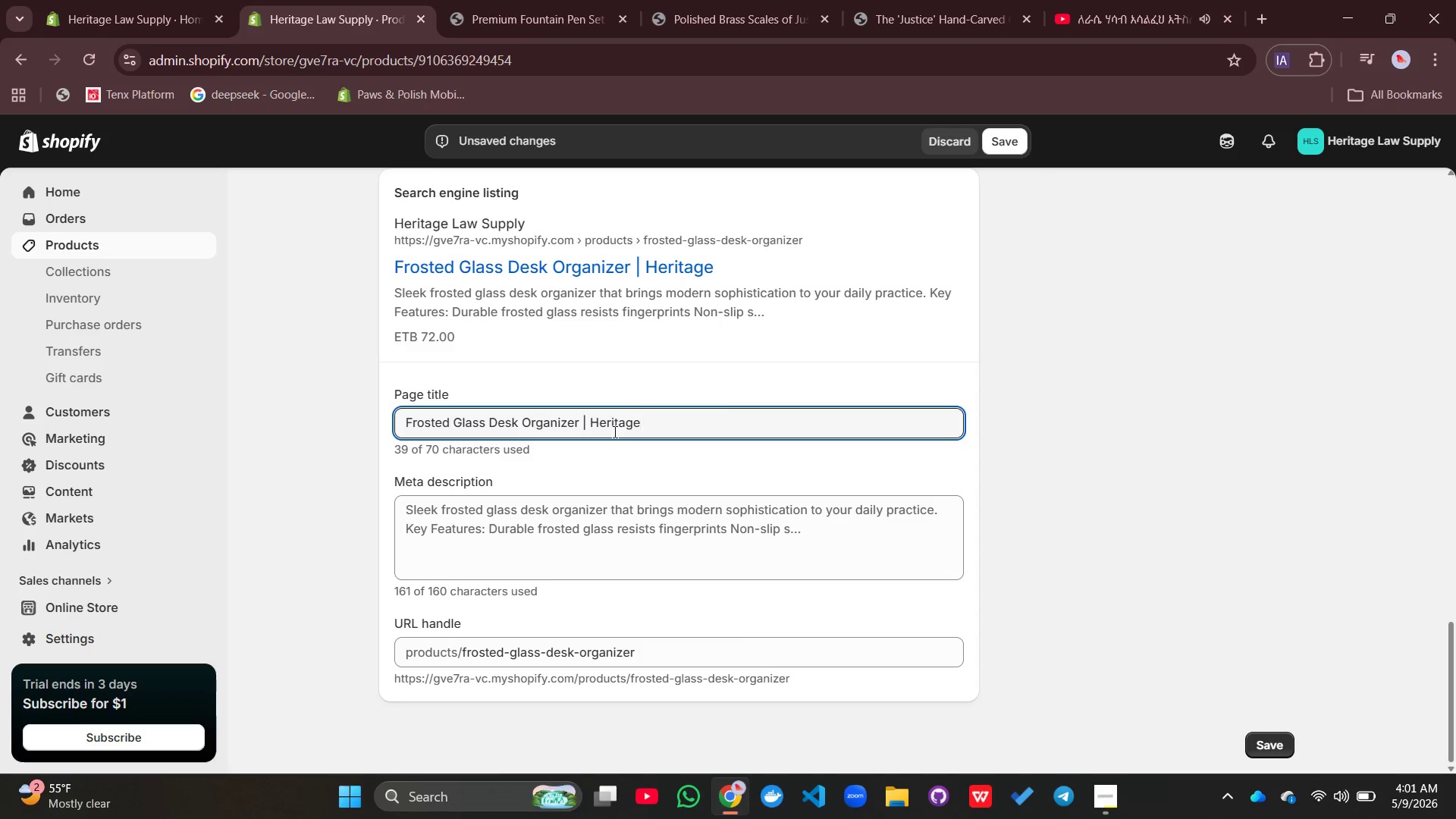 
type( Law supply)
key(Backspace)
key(Backspace)
key(Backspace)
key(Backspace)
key(Backspace)
key(Backspace)
type(Supply)
 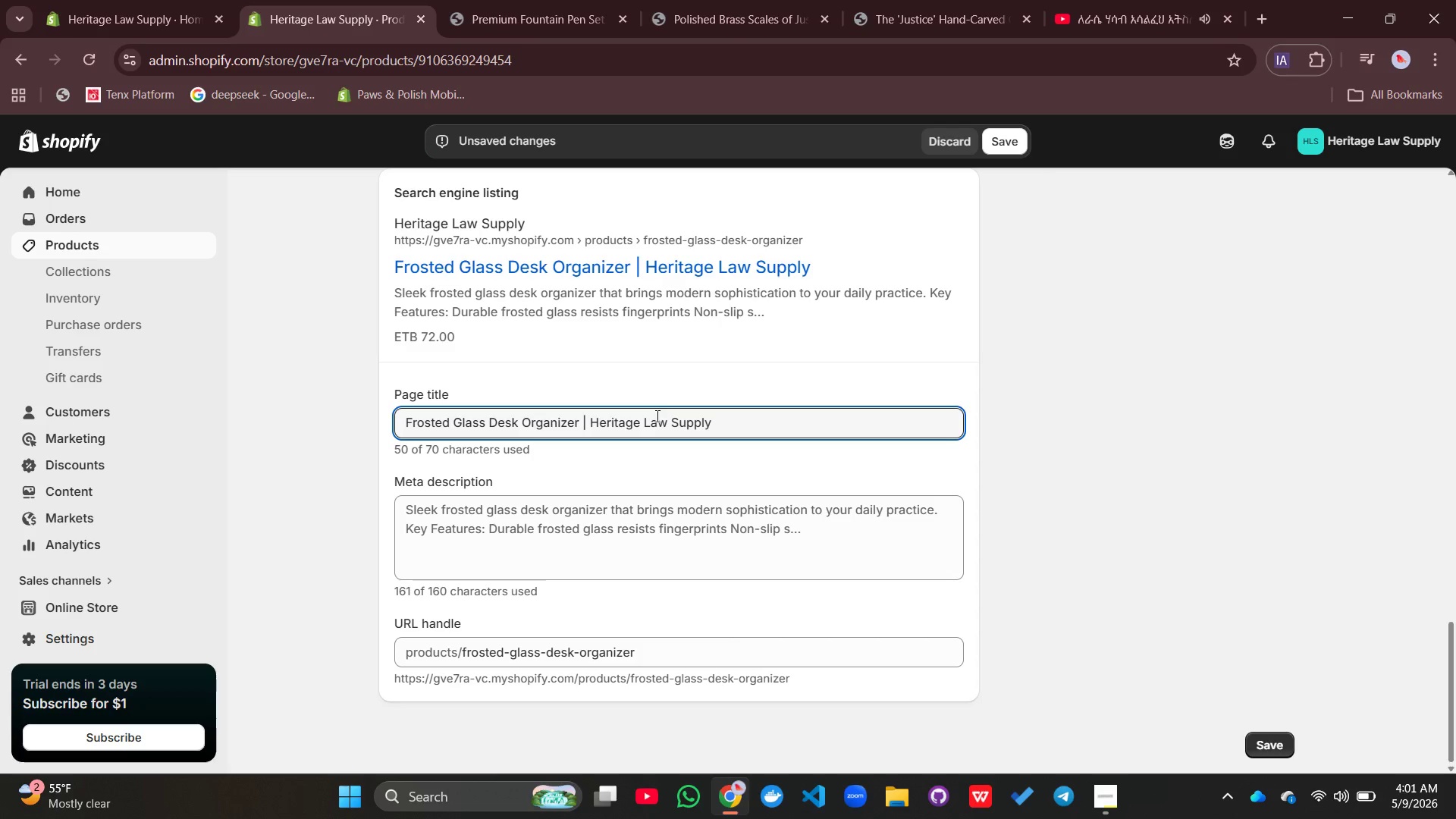 
left_click([632, 512])
 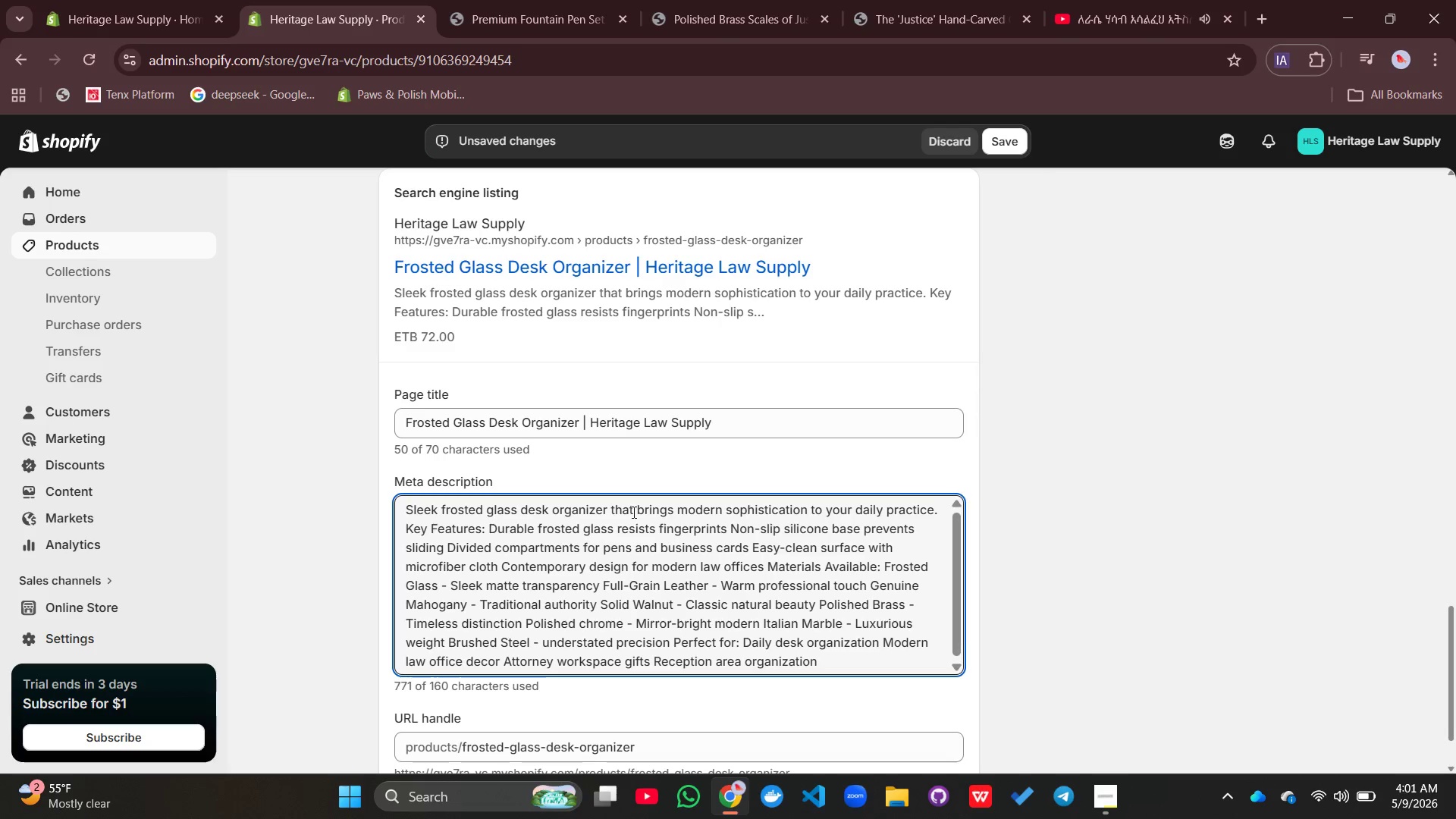 
key(Control+A)
 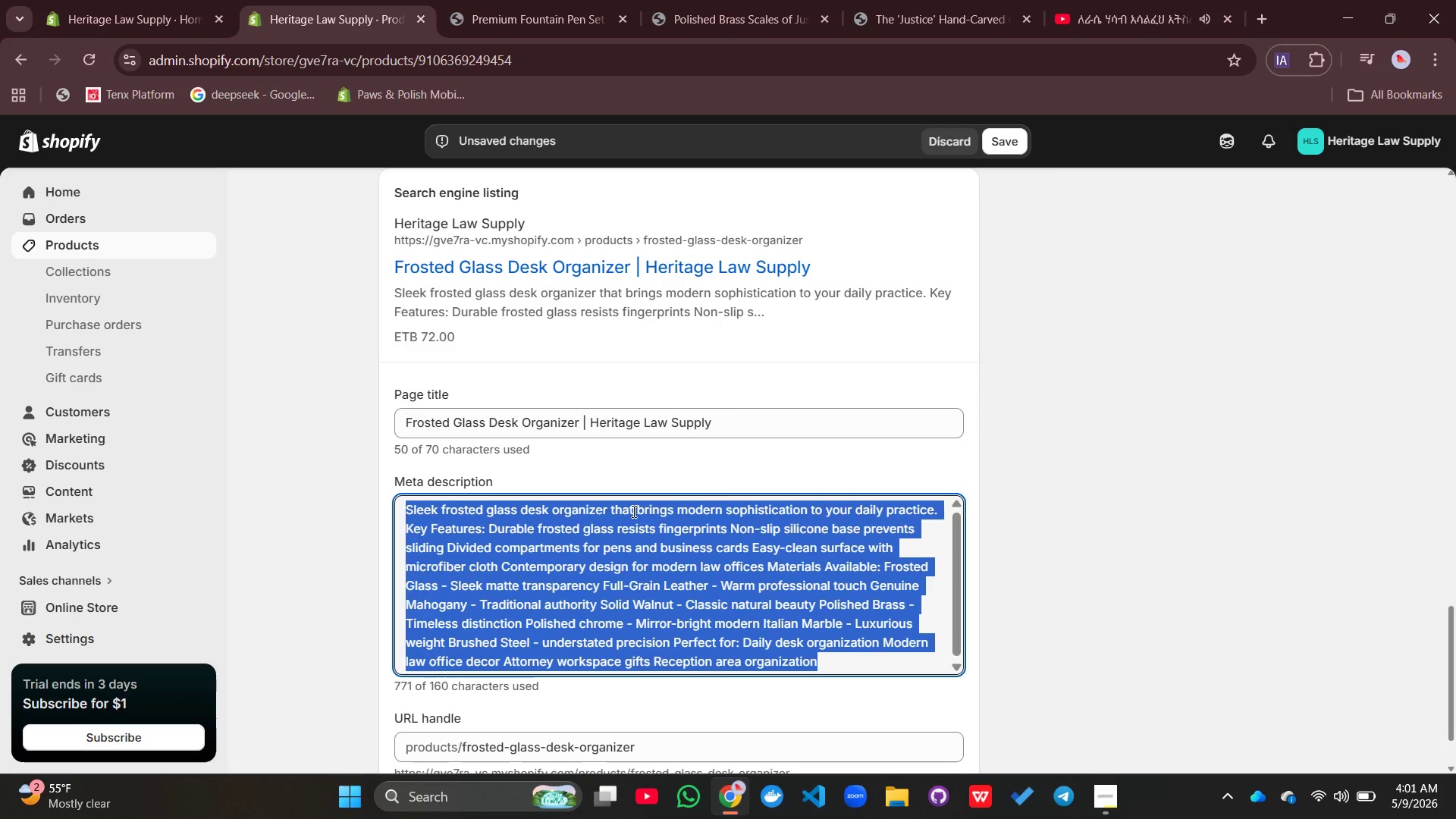 
key(Backspace)
 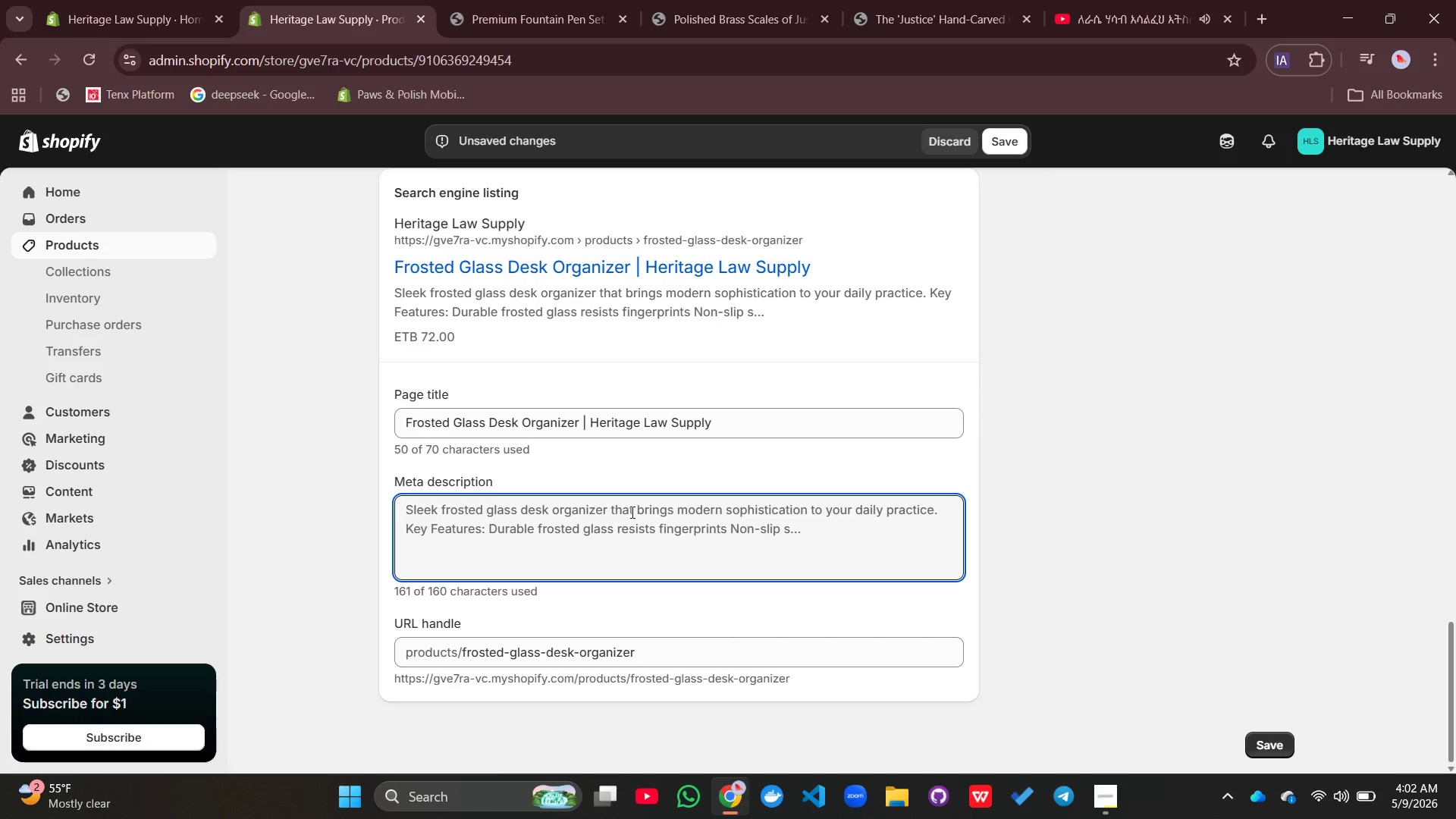 
wait(10.39)
 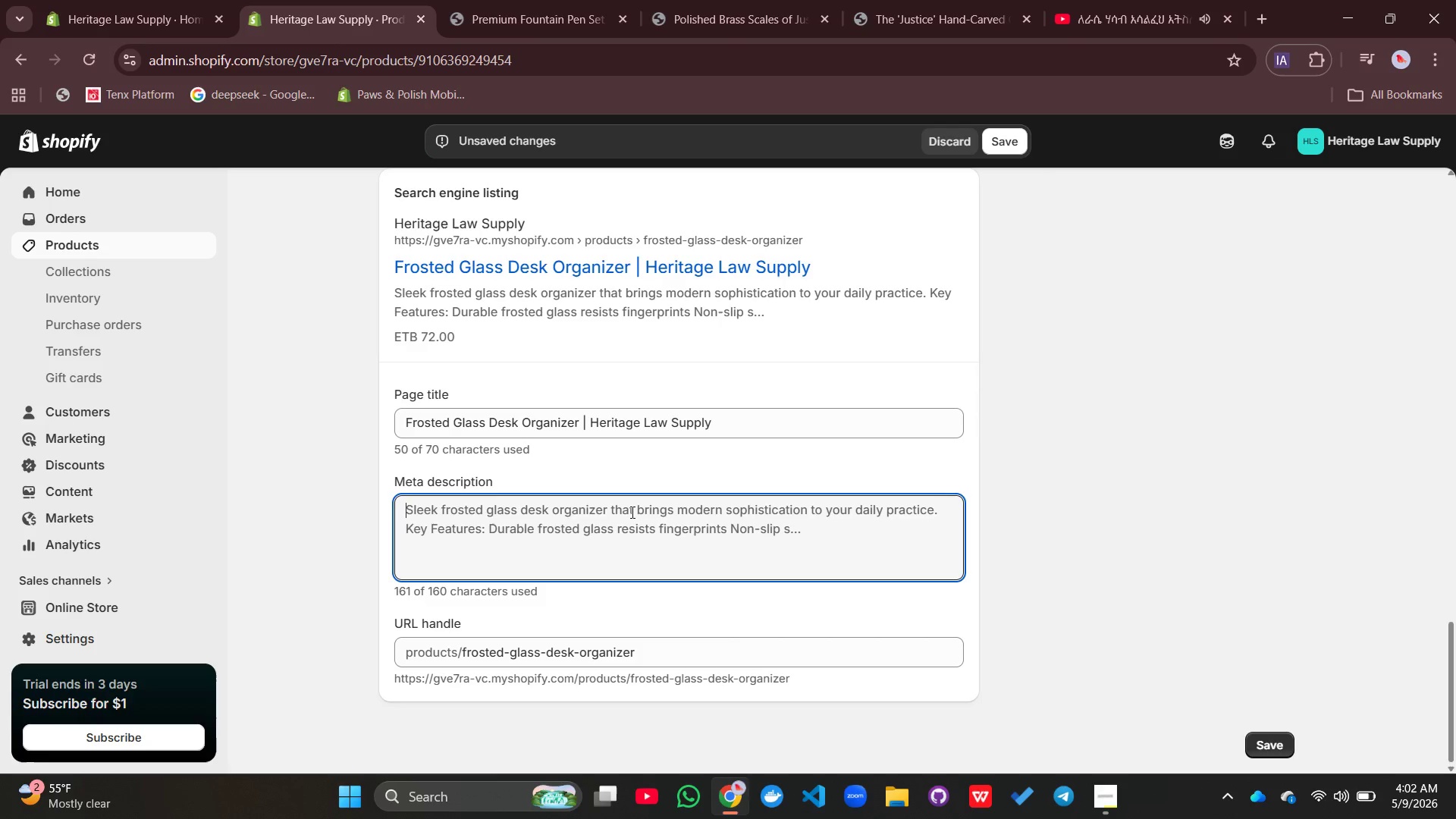 
type(Sleek frosted gladd)
key(Backspace)
key(Backspace)
type(ss desk p)
key(Backspace)
type(organozer)
key(Backspace)
key(Backspace)
key(Backspace)
key(Backspace)
type(izer for attorneys. Durablity)
 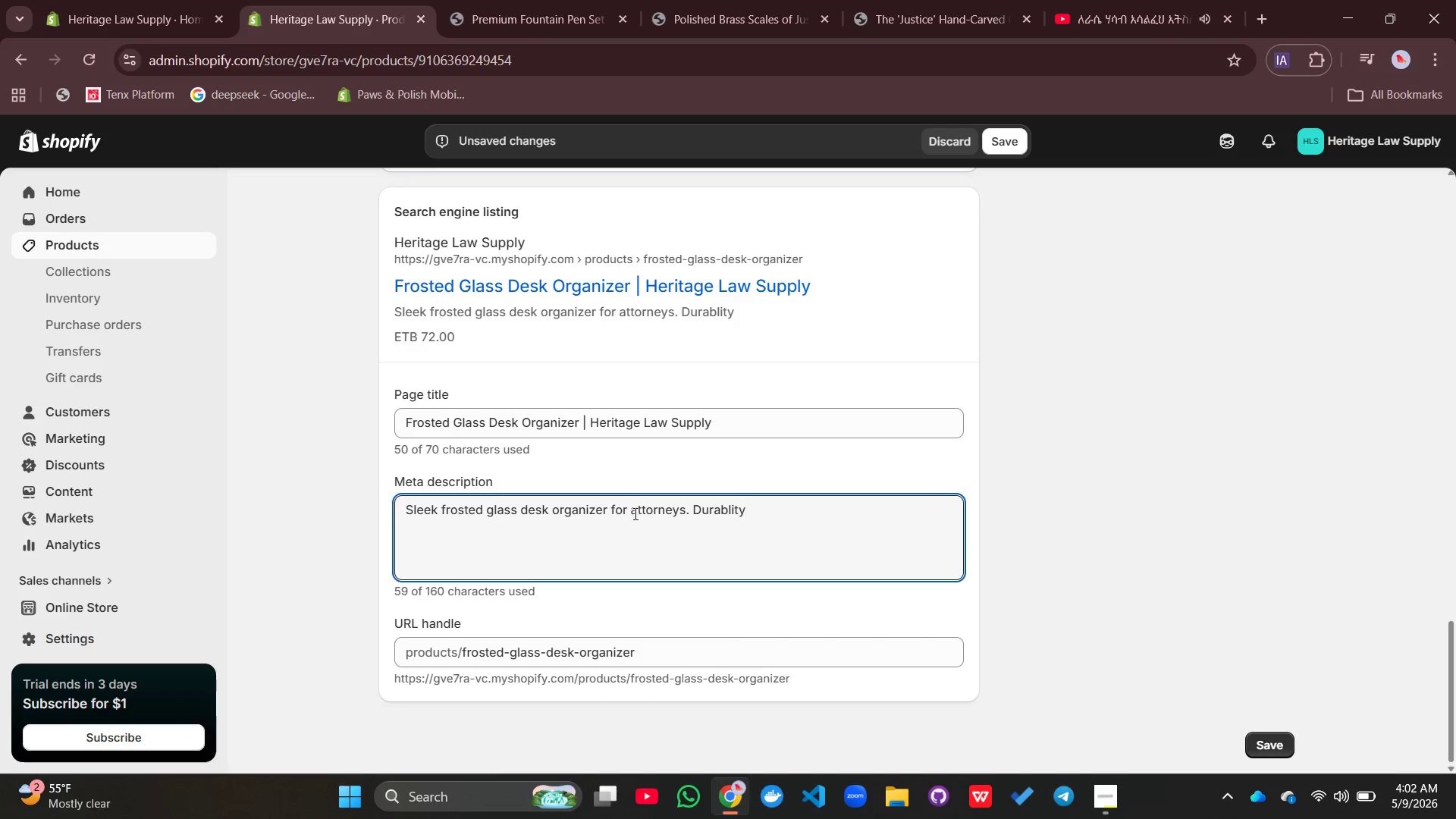 
type( modern design keeps )
 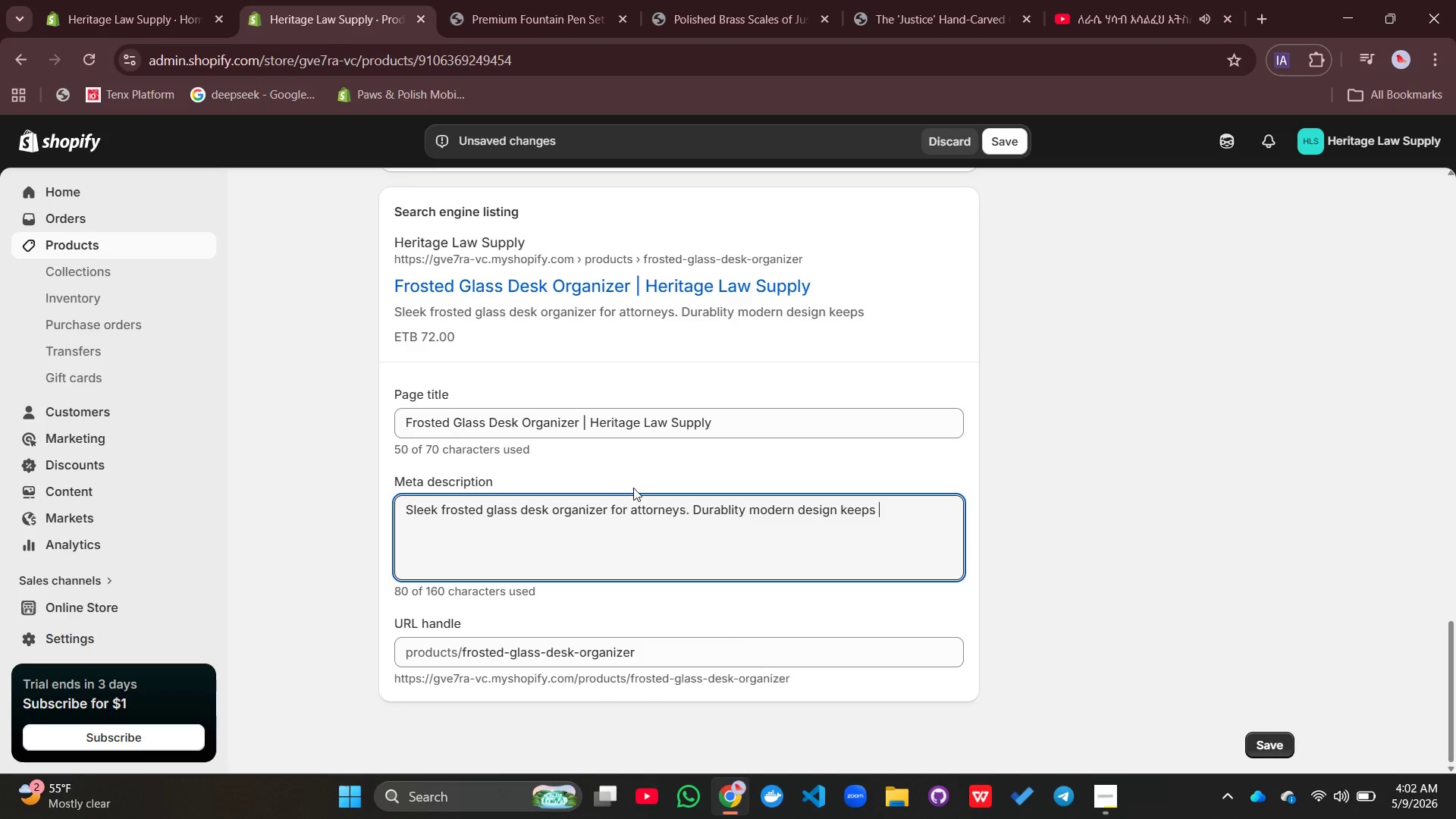 
type(pens cards and essentials perfectly arranged.)
 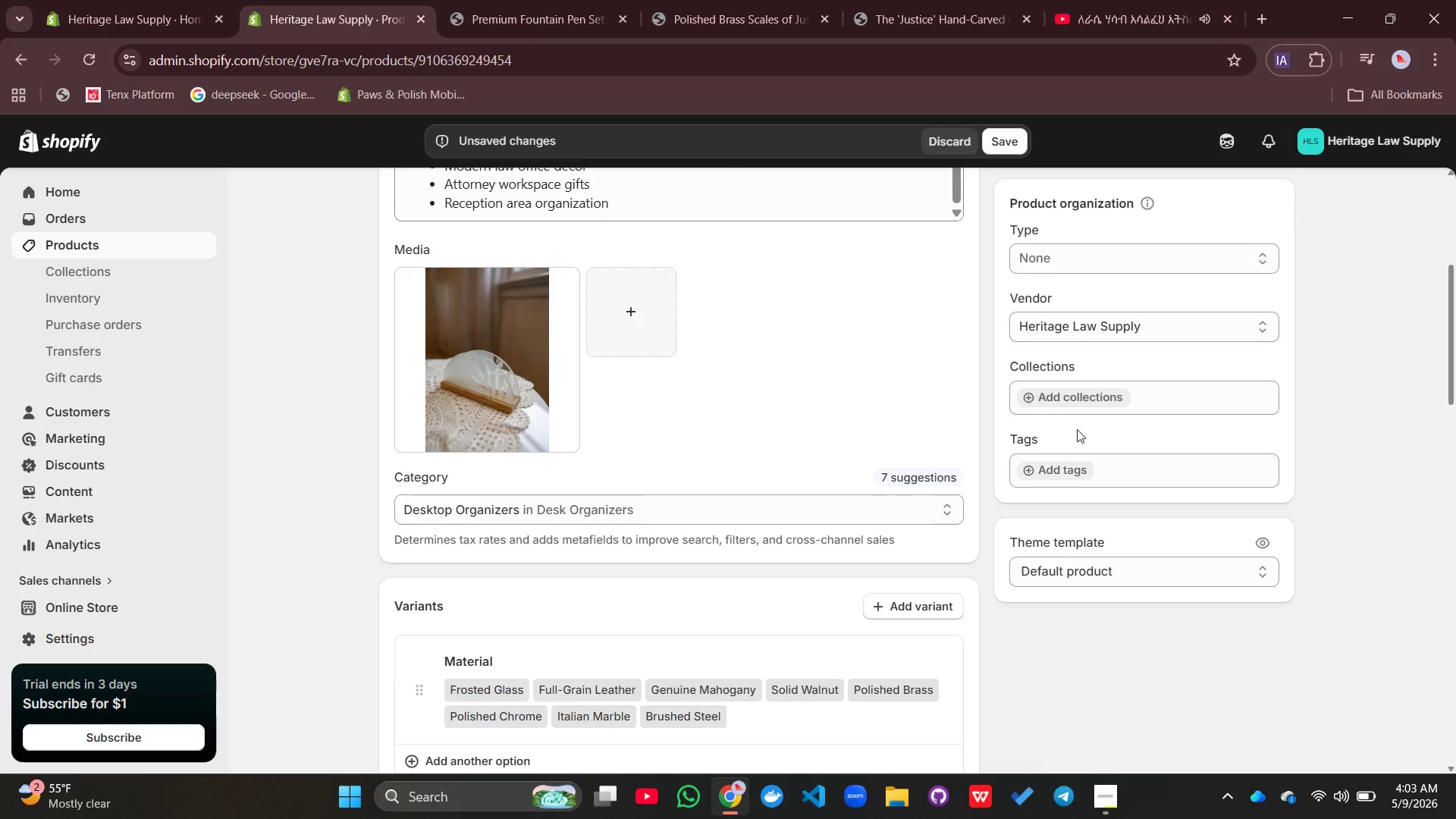 
wait(6.19)
 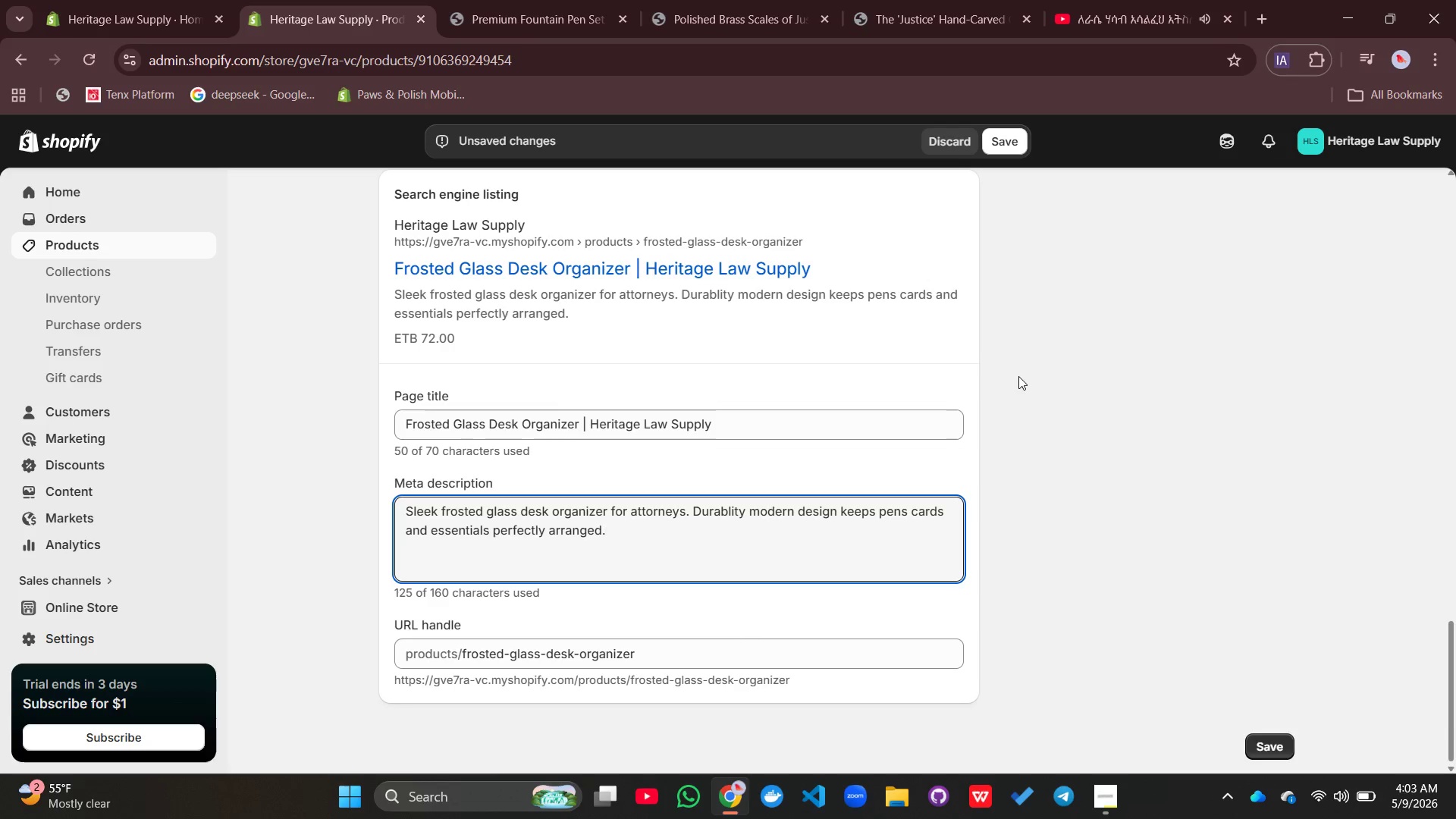 
left_click([1050, 265])
 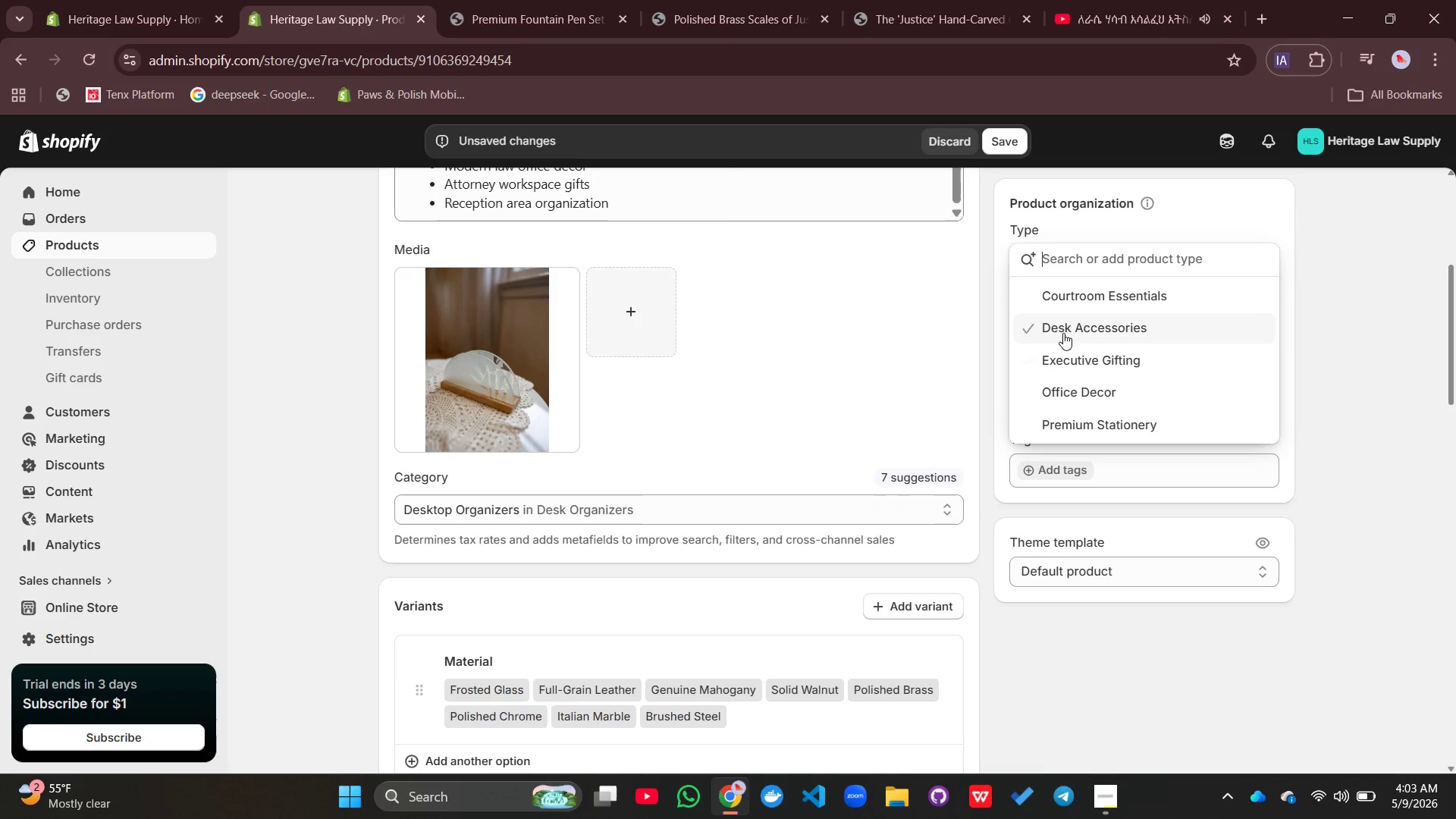 
left_click([1065, 326])
 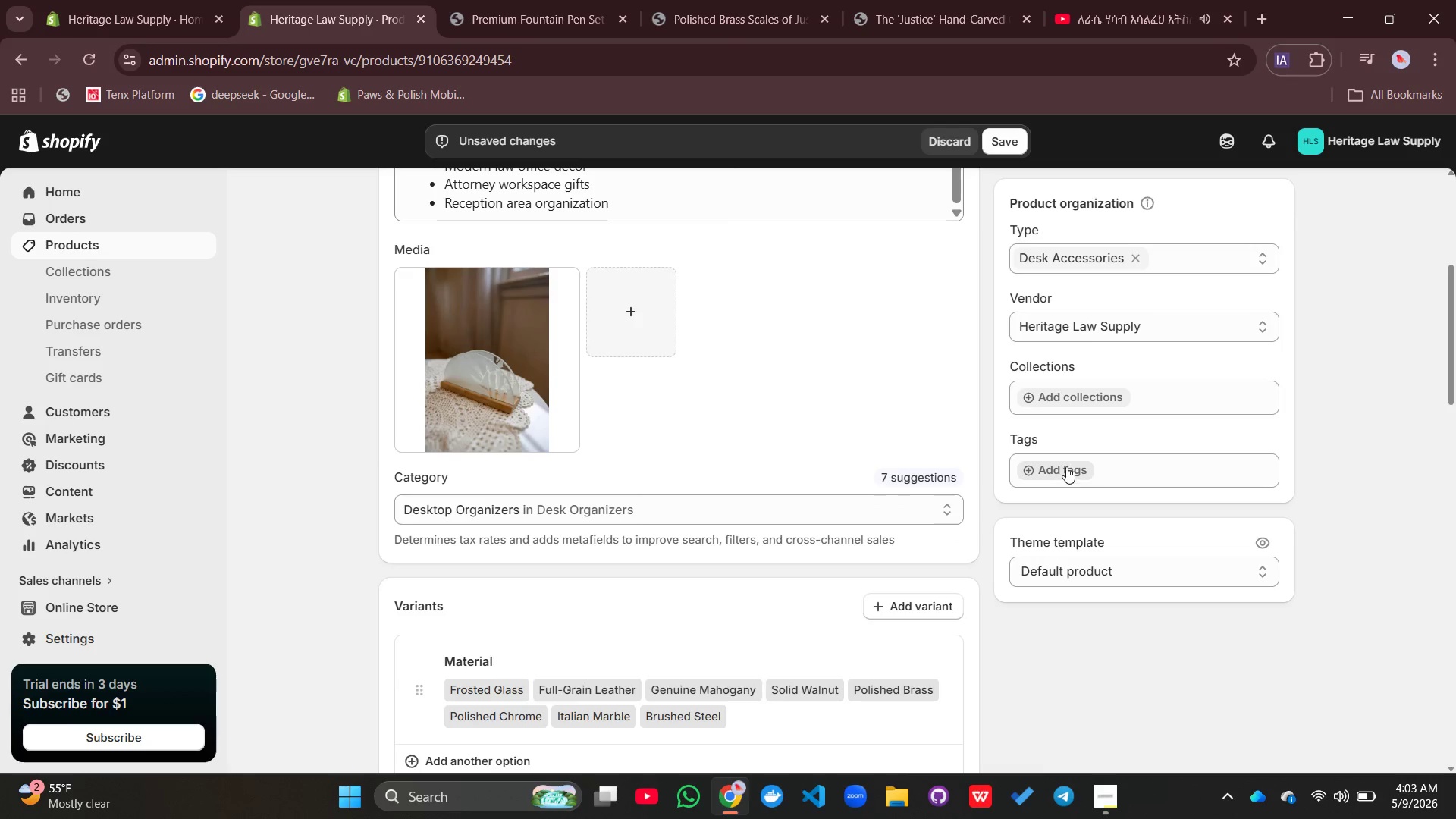 
left_click([1066, 464])
 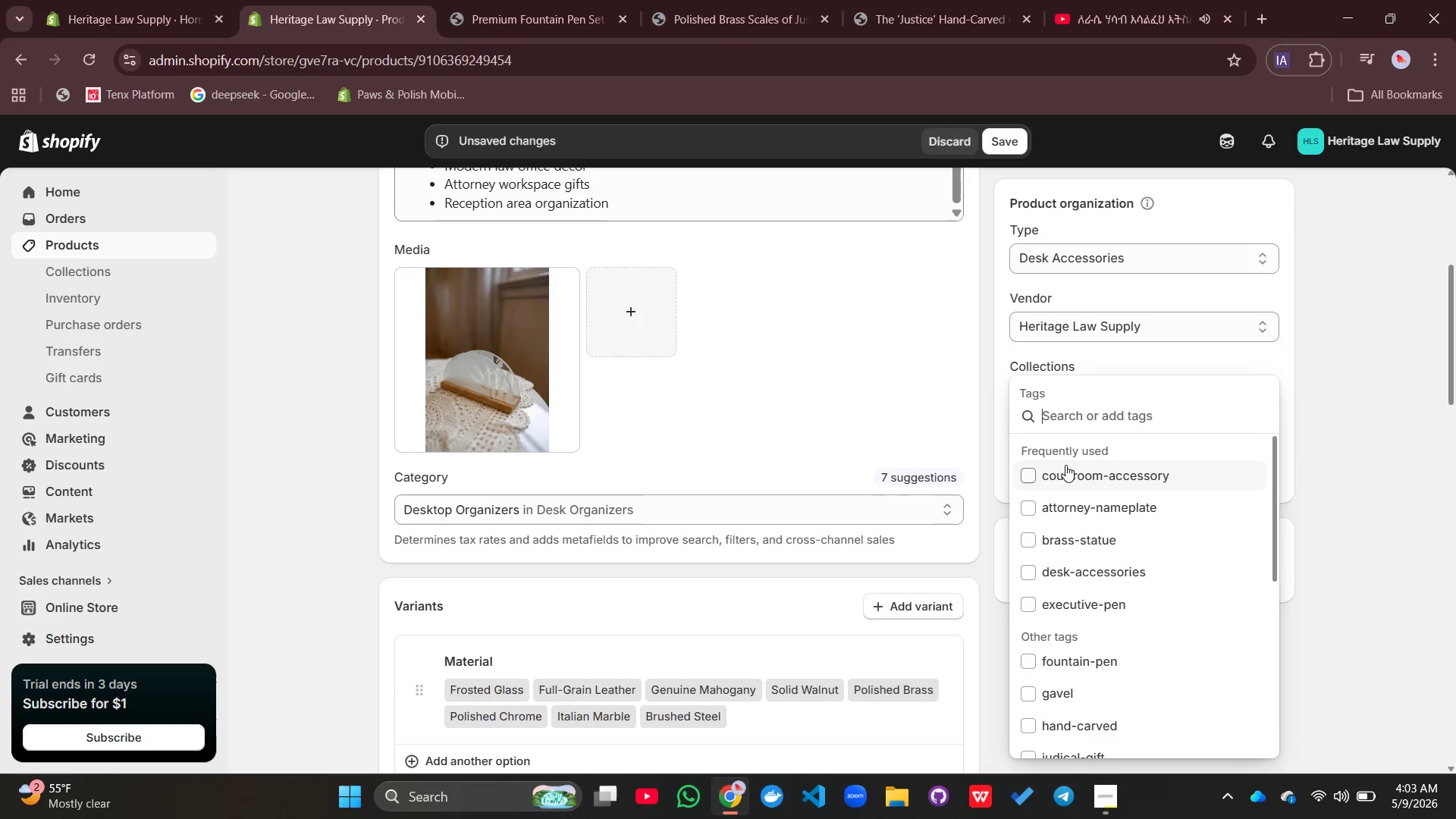 
type(desk-organizer, frosted-glass, )
 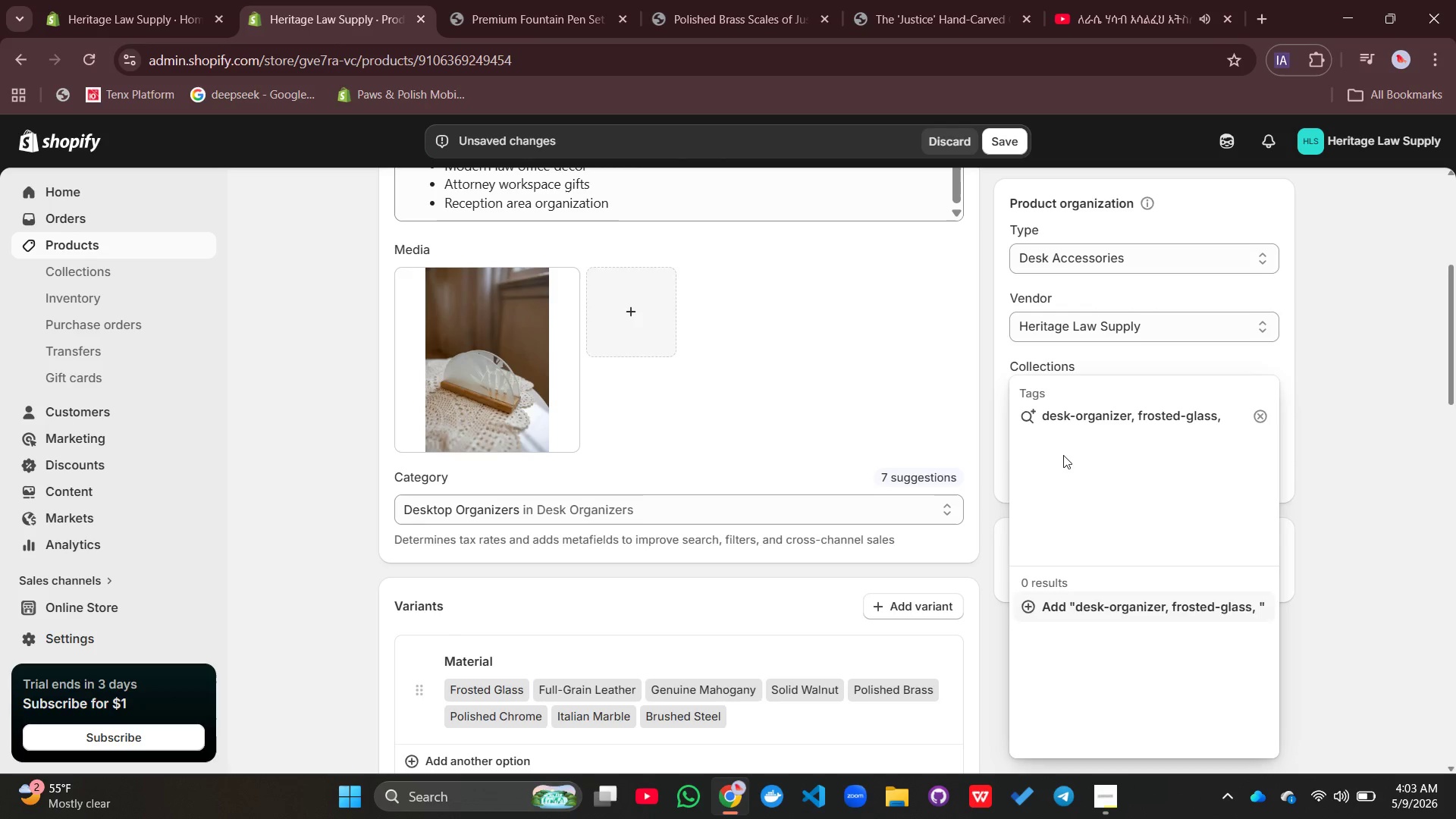 
type(office-organizar=tio)
key(Backspace)
key(Backspace)
key(Backspace)
key(Backspace)
key(Backspace)
type(tion)
 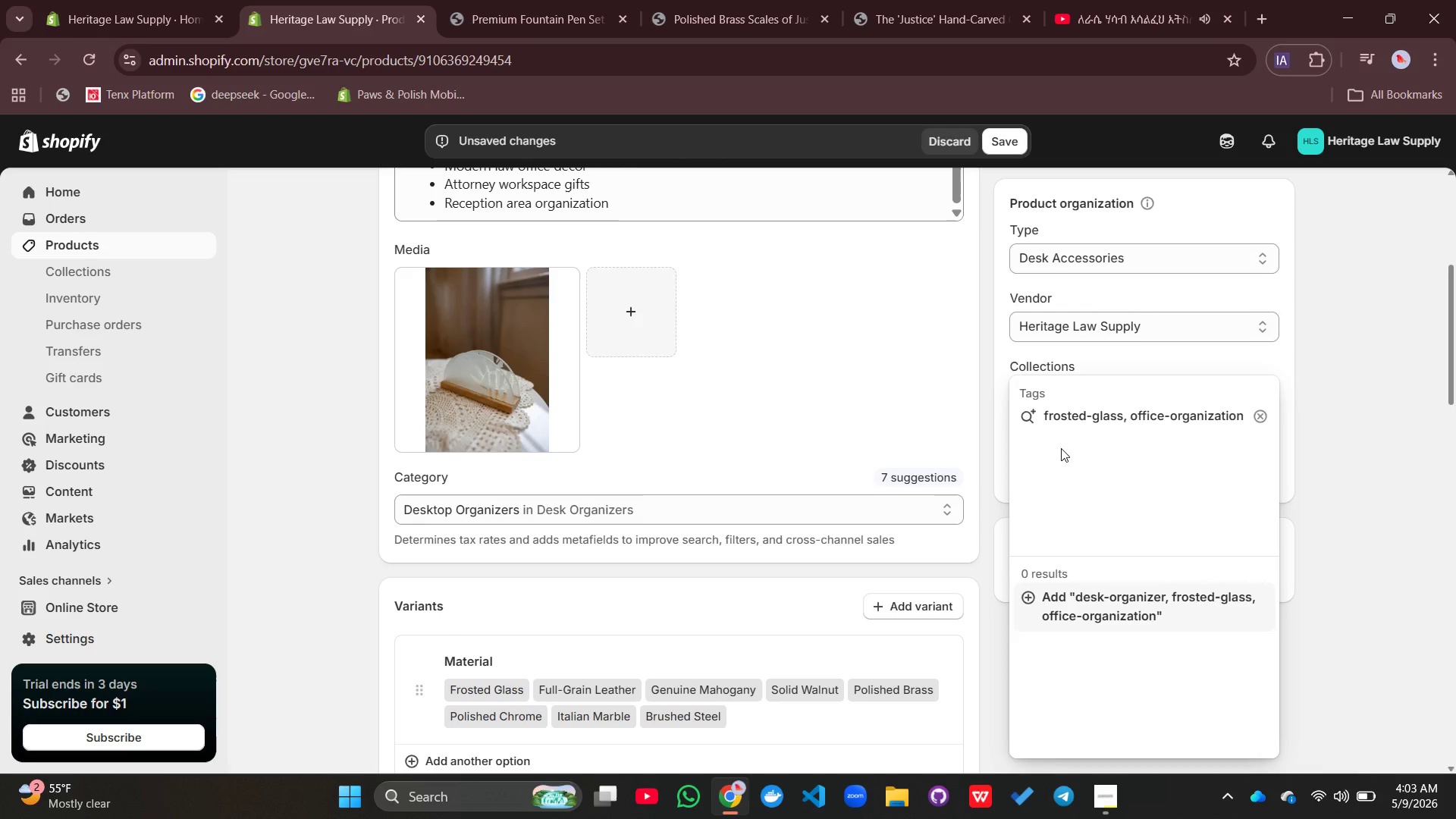 
key(Enter)
 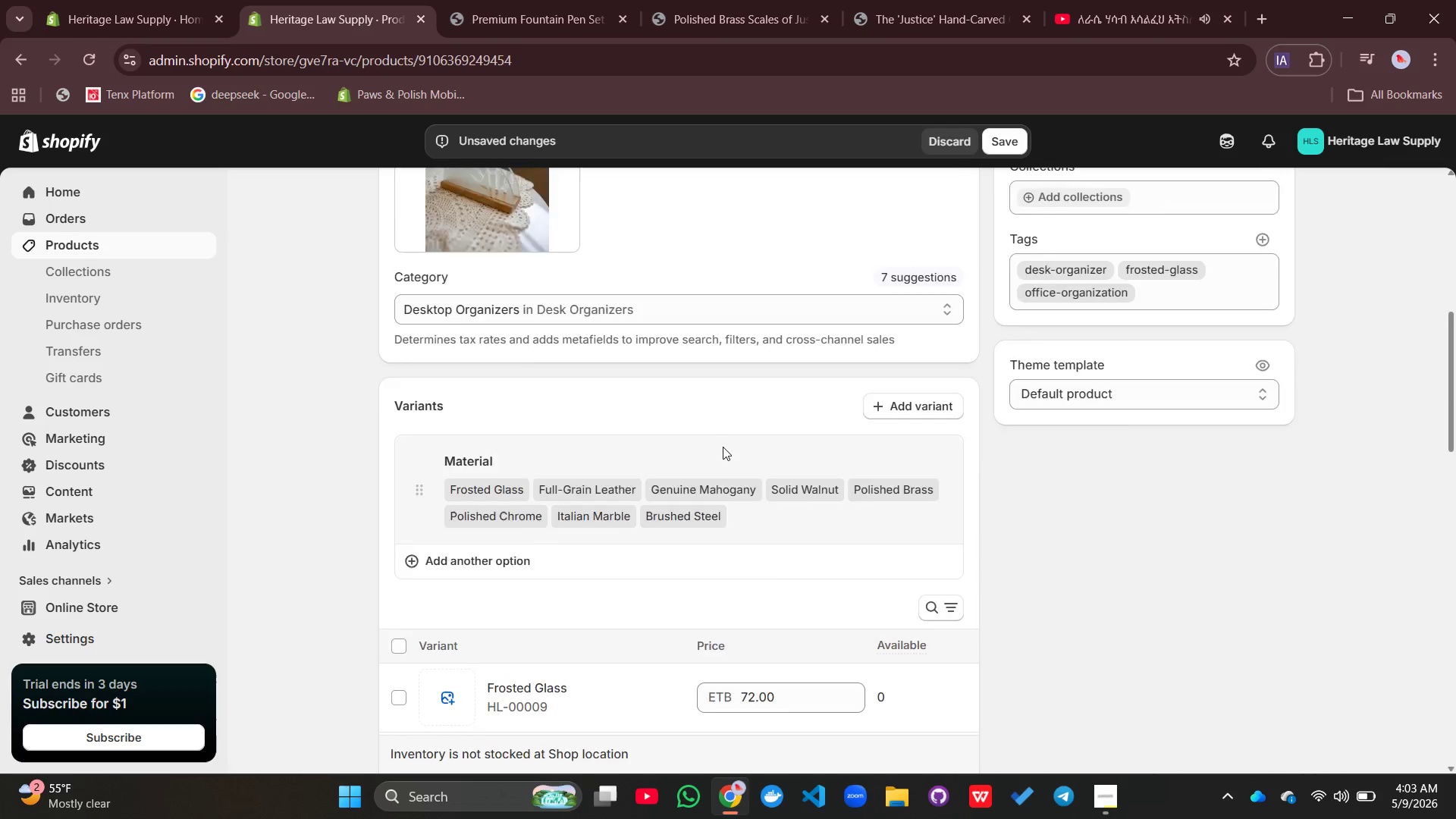 
left_click([517, 400])
 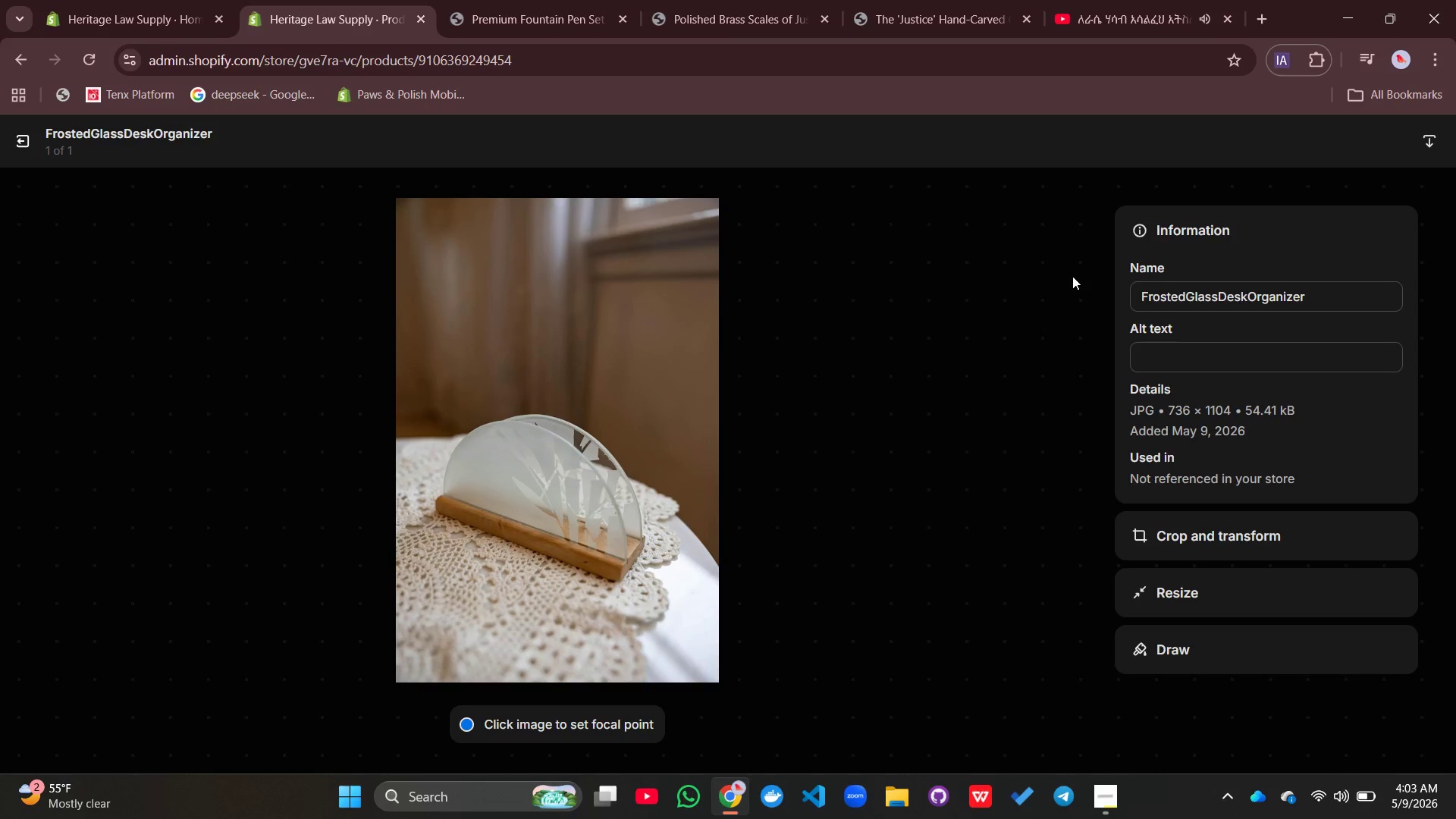 
left_click([1172, 334])
 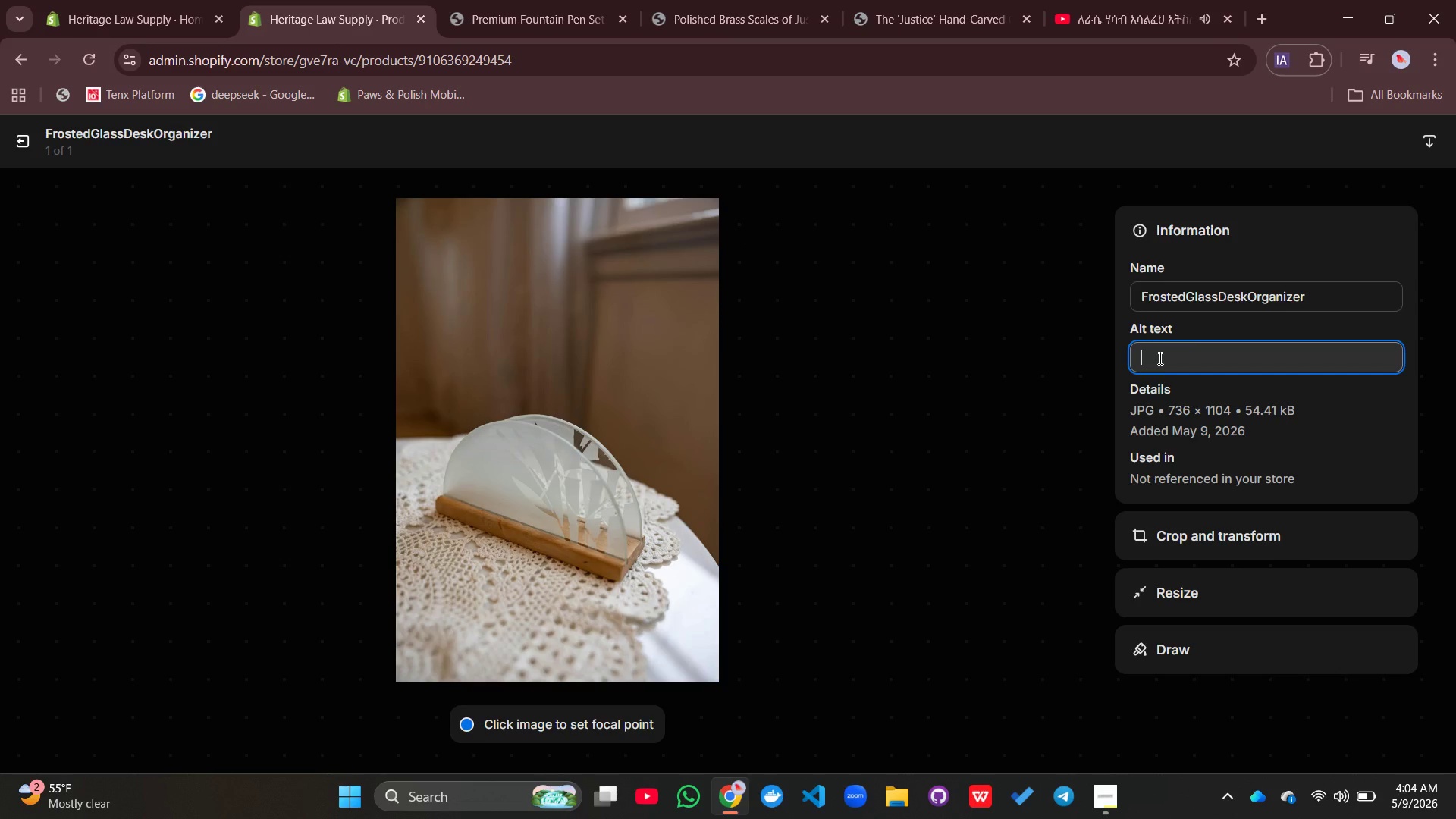 
type(For=)
key(Backspace)
key(Backspace)
key(Backspace)
type(rosted glass desk organizer )
 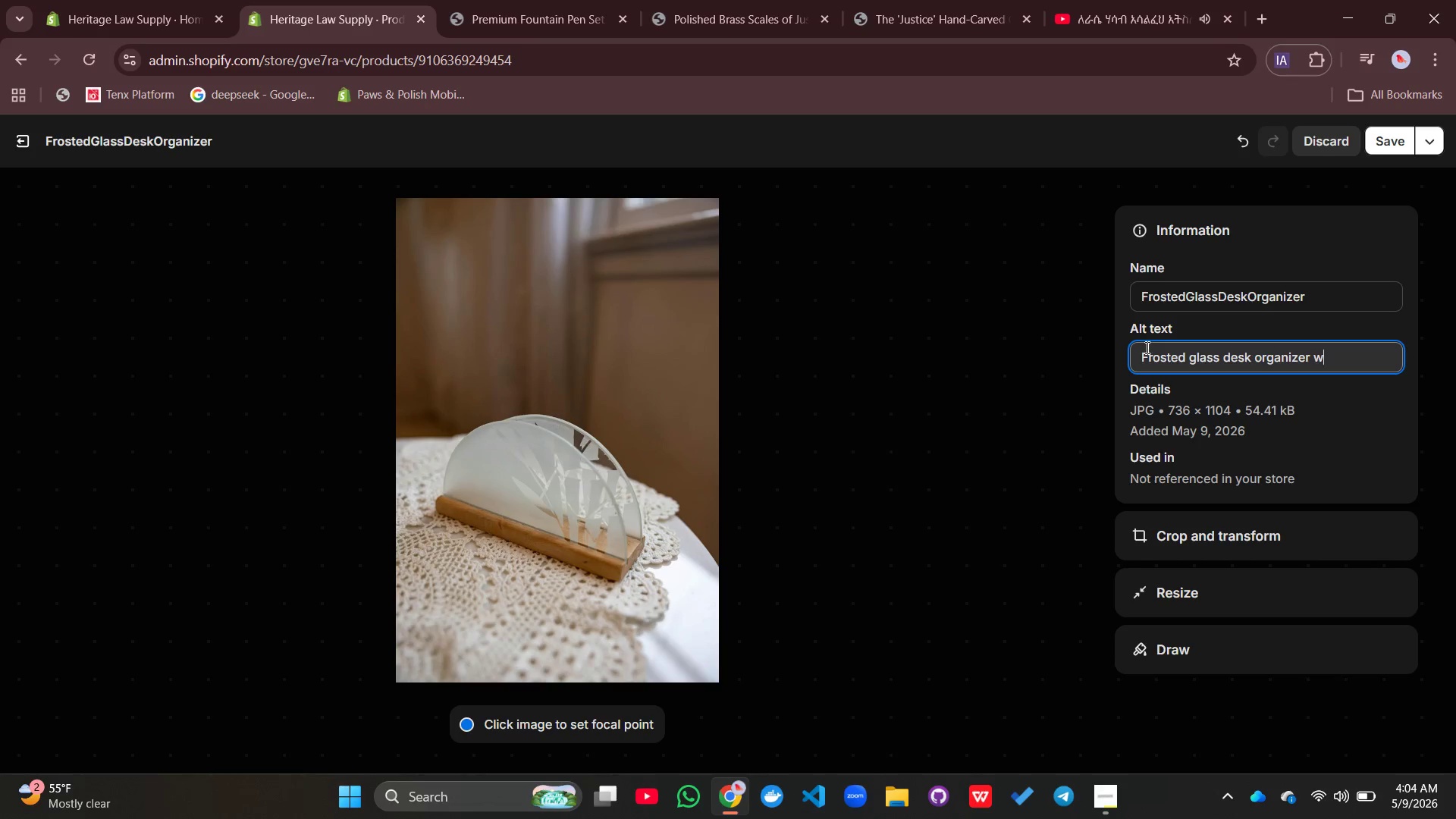 
type(with fountain pend)
key(Backspace)
type(s and usiness)
key(Backspace)
key(Backspace)
key(Backspace)
key(Backspace)
key(Backspace)
key(Backspace)
key(Backspace)
type(business cards on modern office desk)
 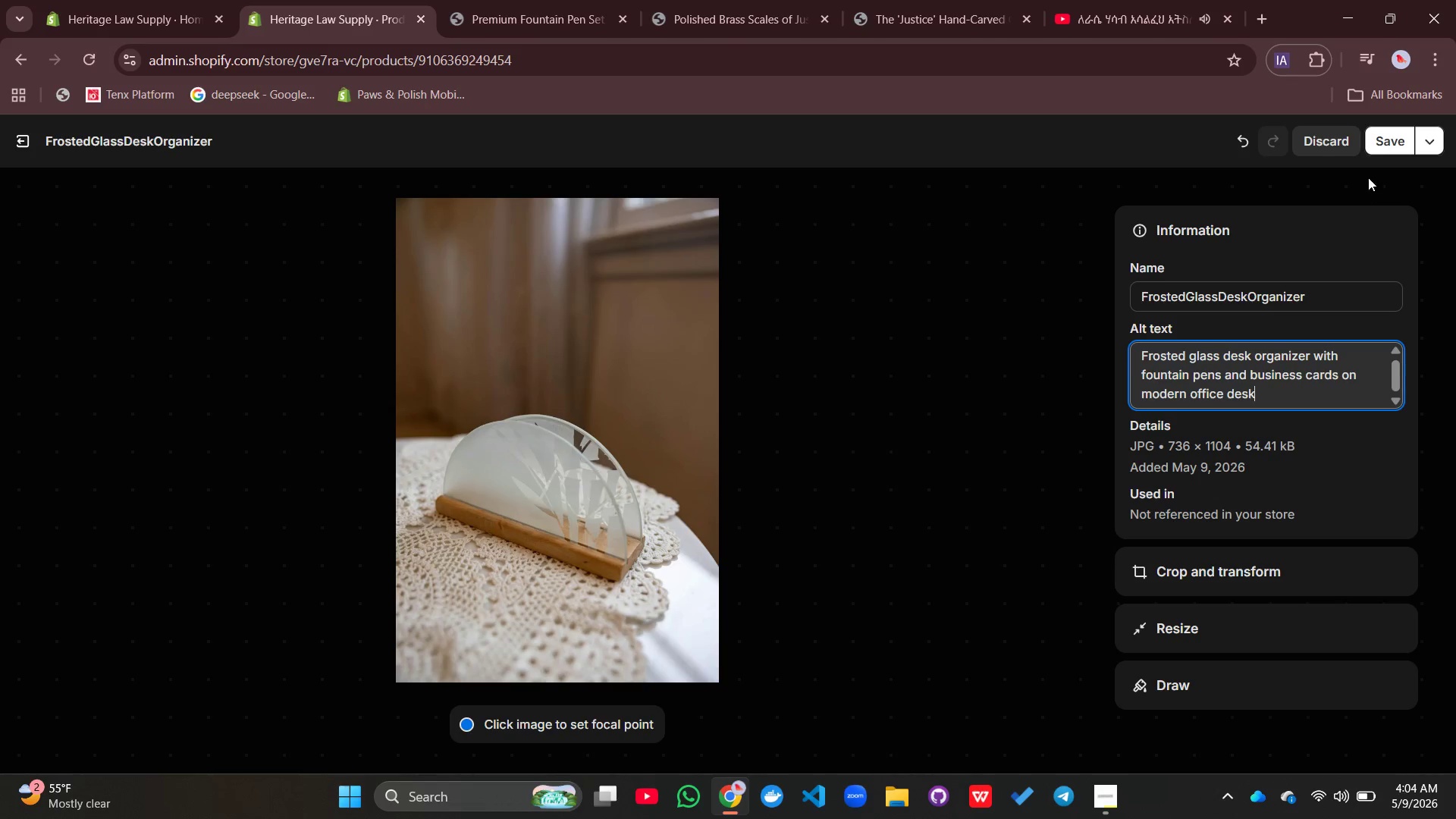 
left_click([1383, 142])
 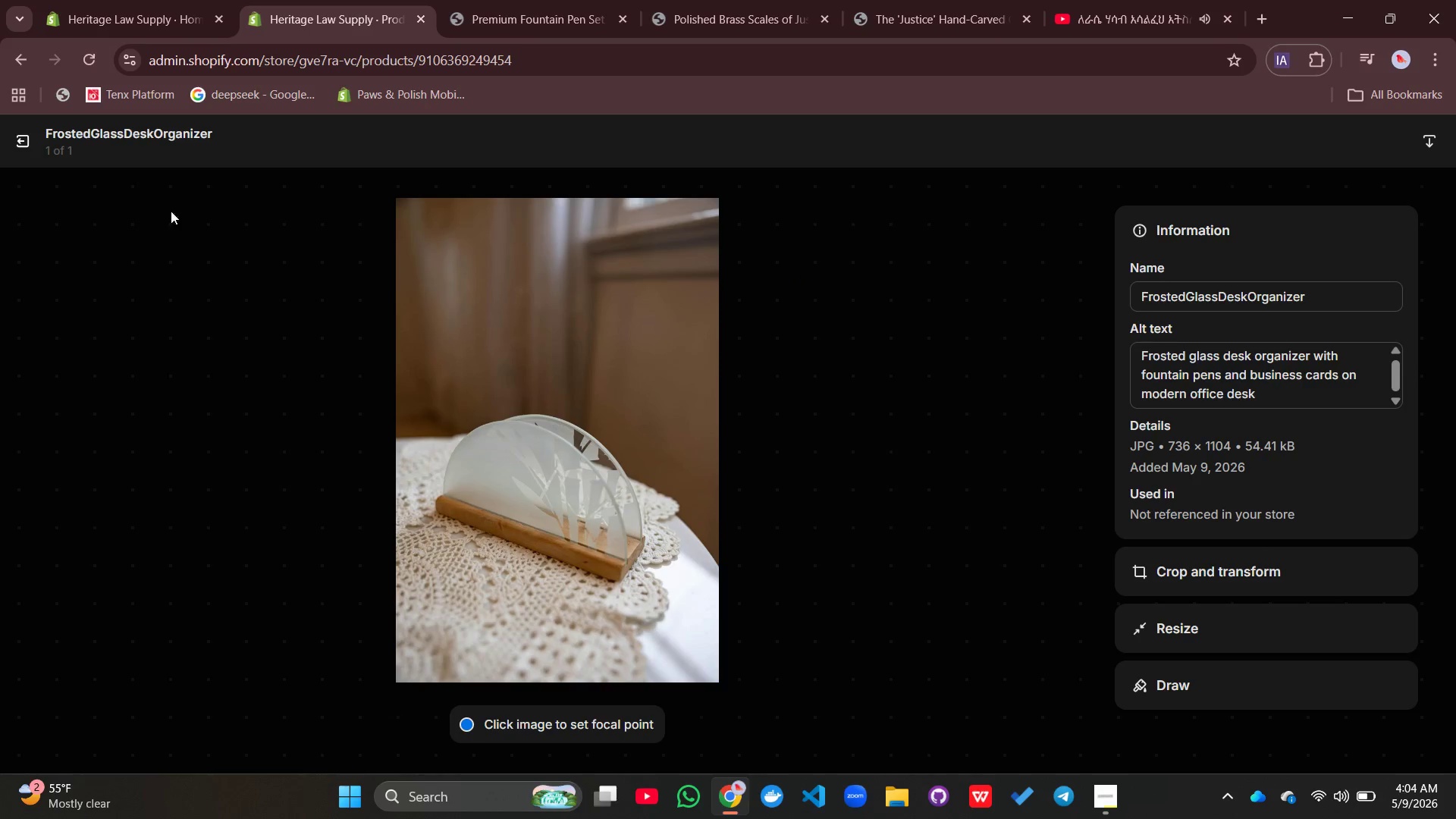 
left_click([24, 146])
 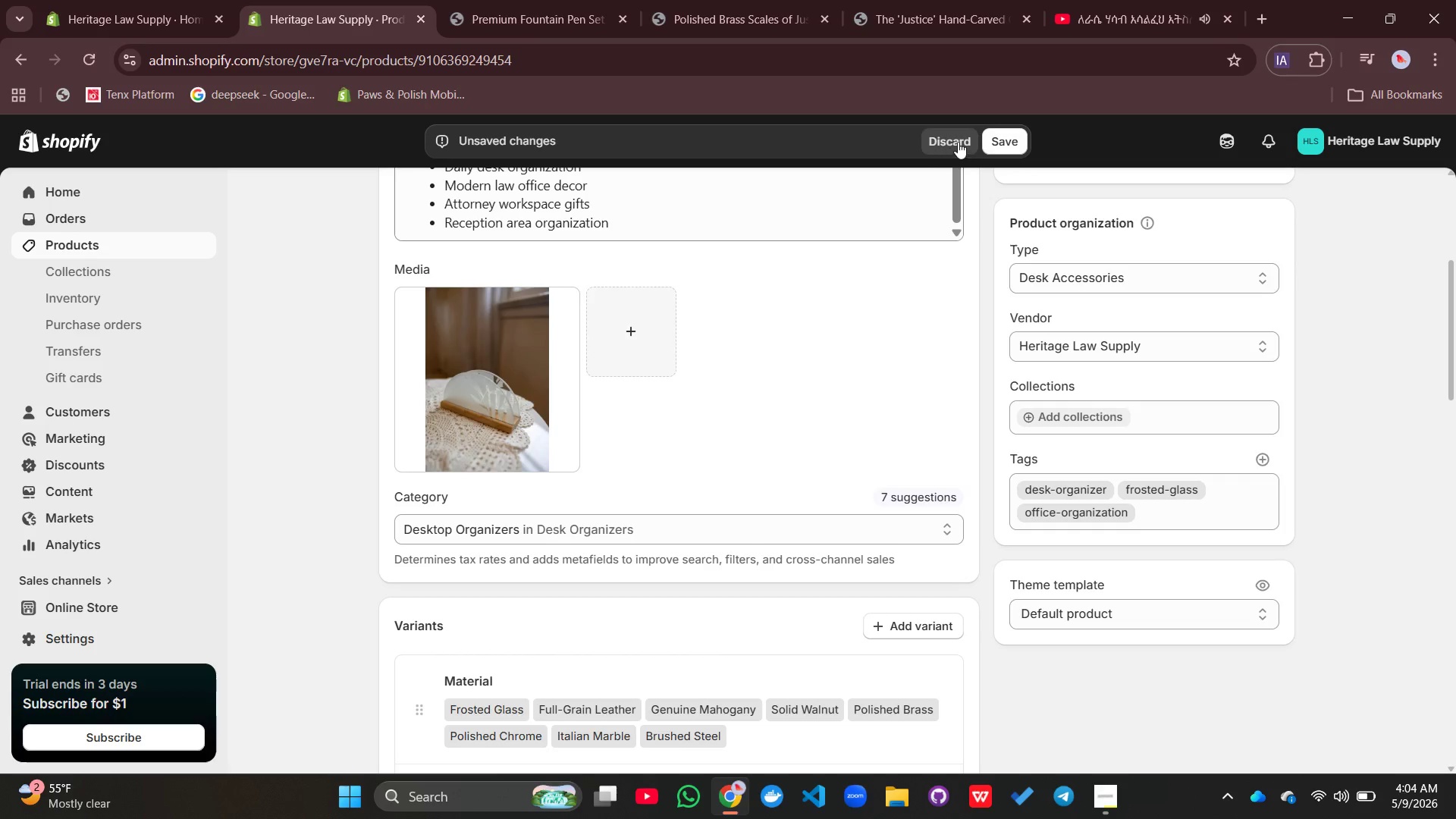 
left_click([1003, 127])
 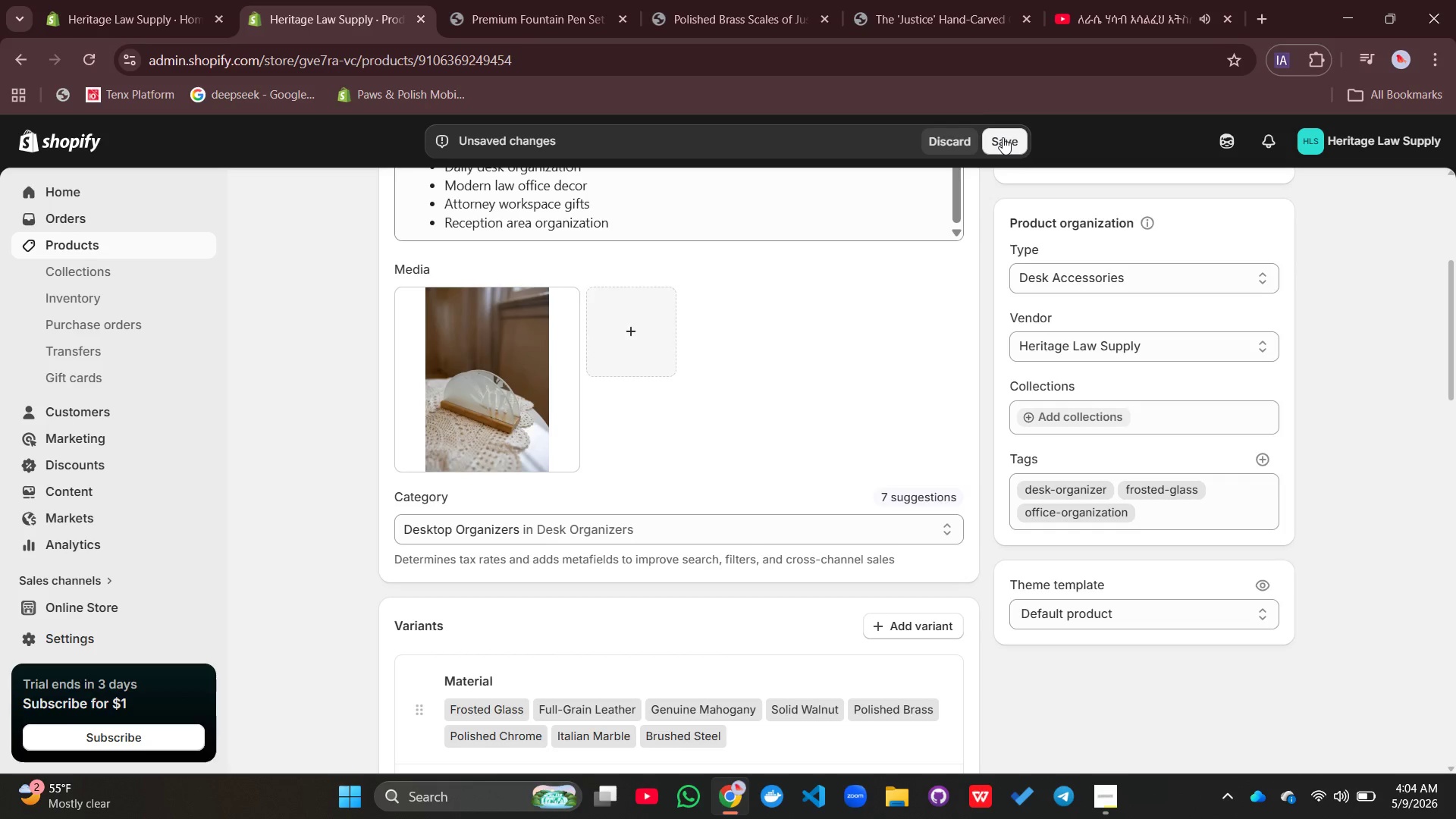 
left_click([1003, 137])
 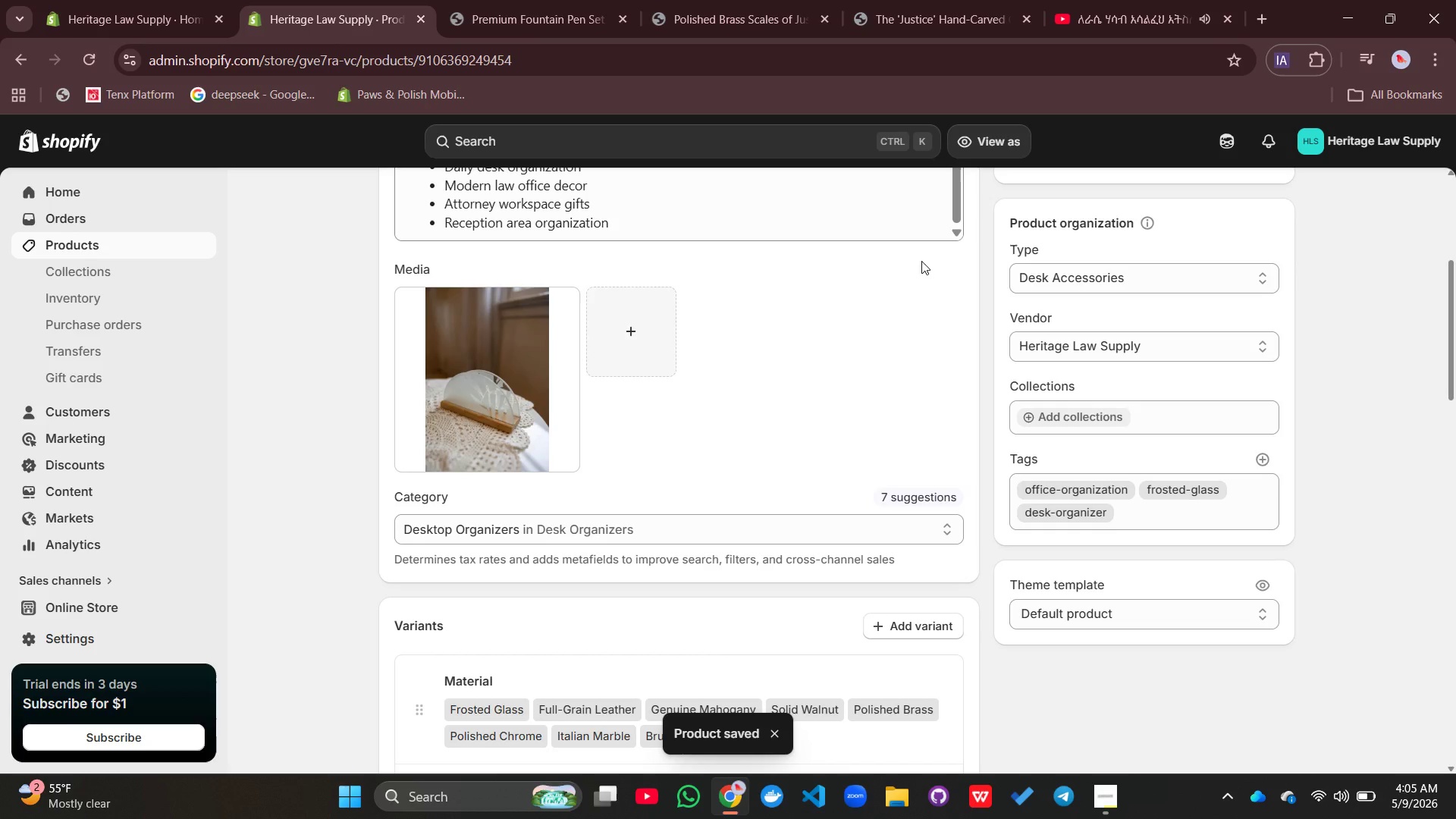 
wait(12.67)
 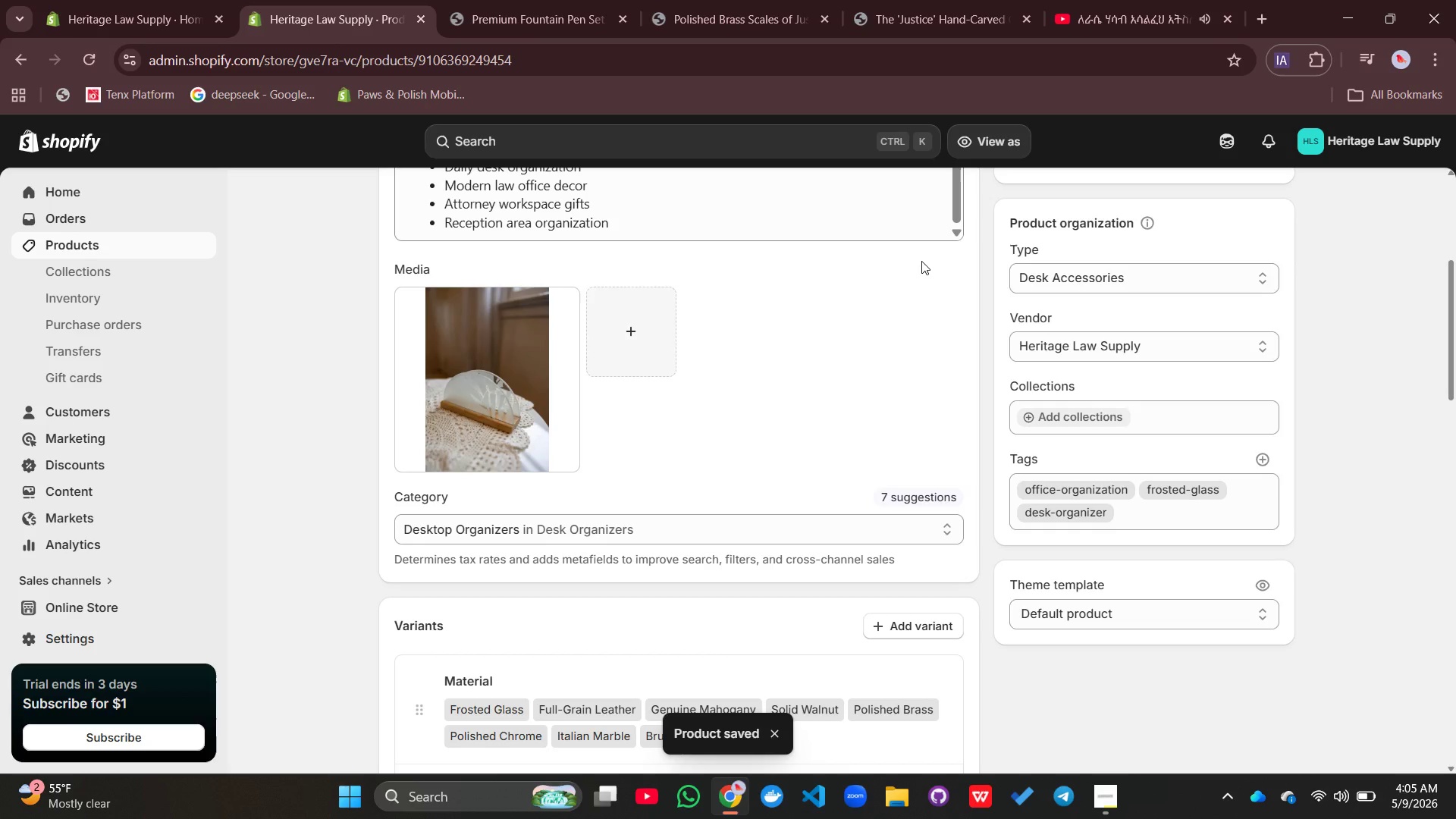 
left_click([405, 287])
 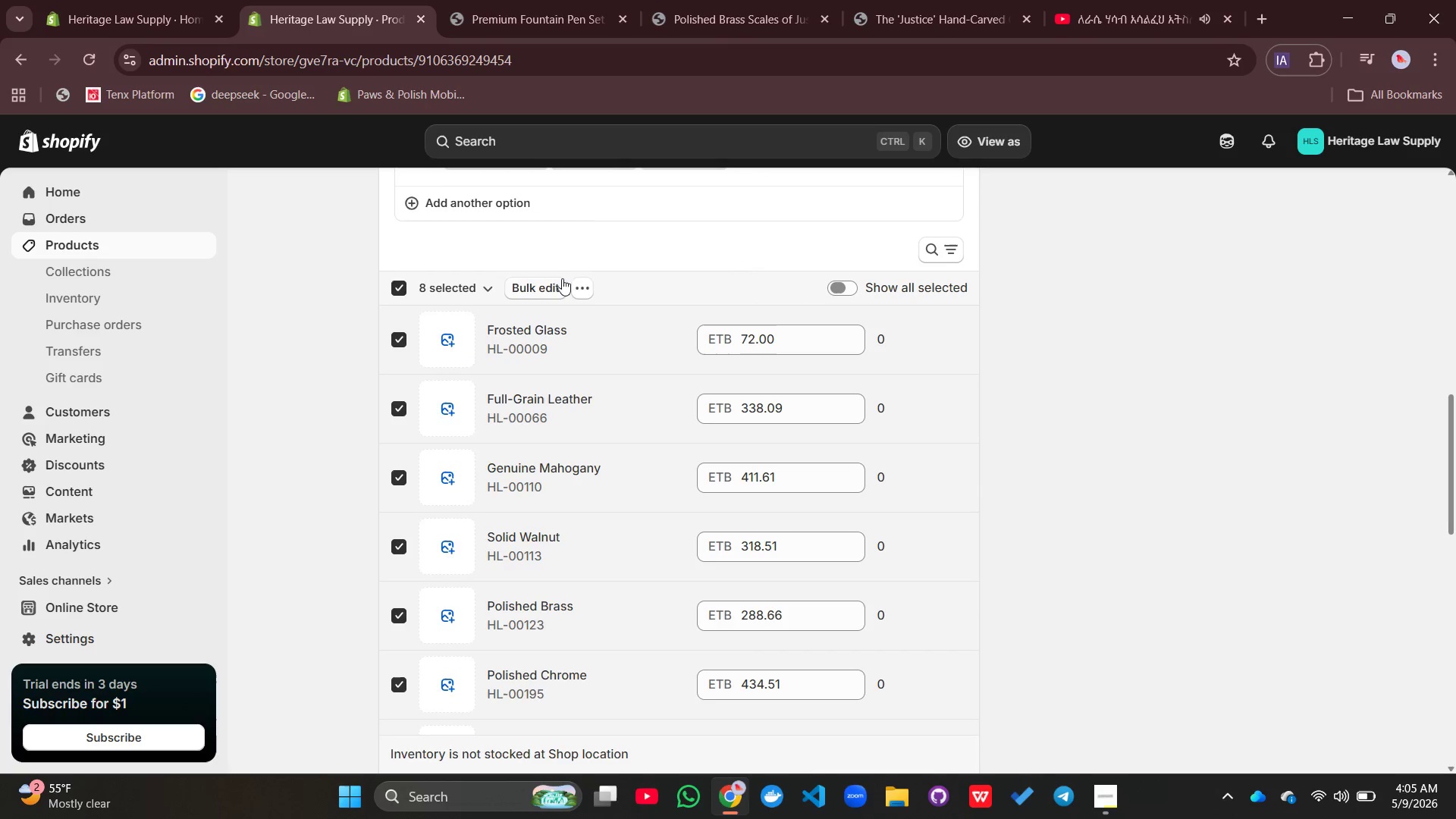 
left_click([551, 284])
 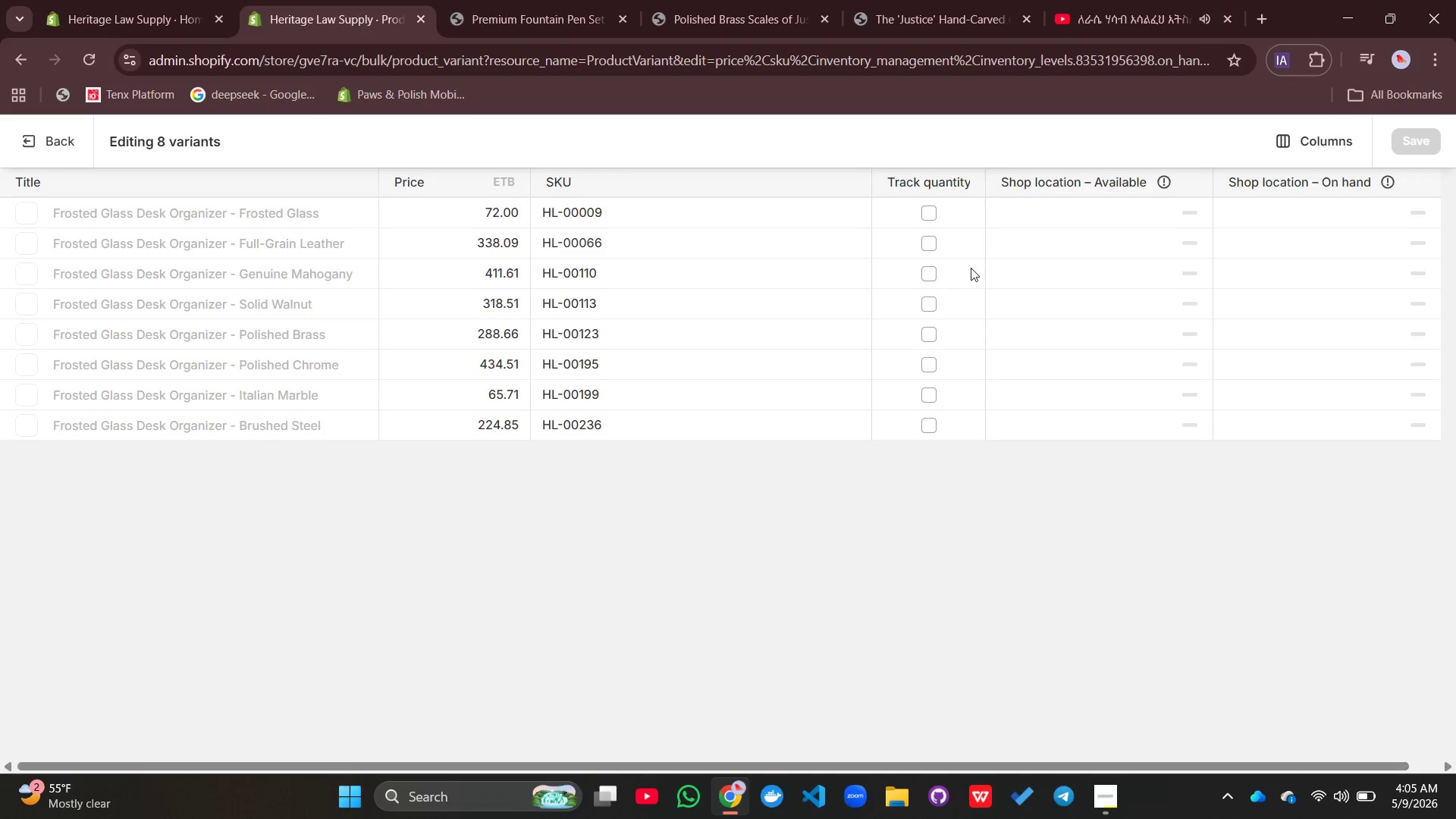 
left_click([932, 220])
 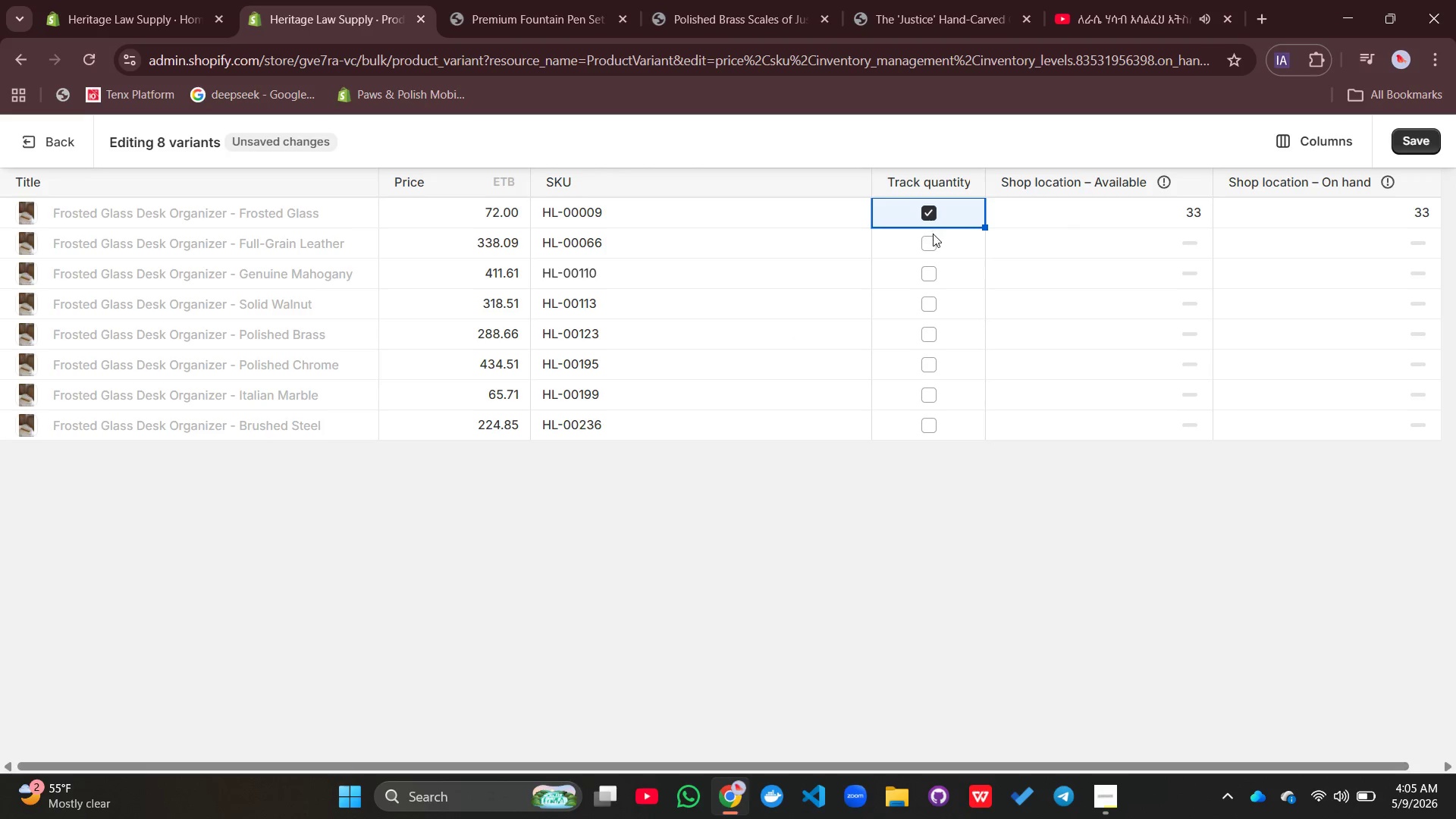 
left_click([933, 234])
 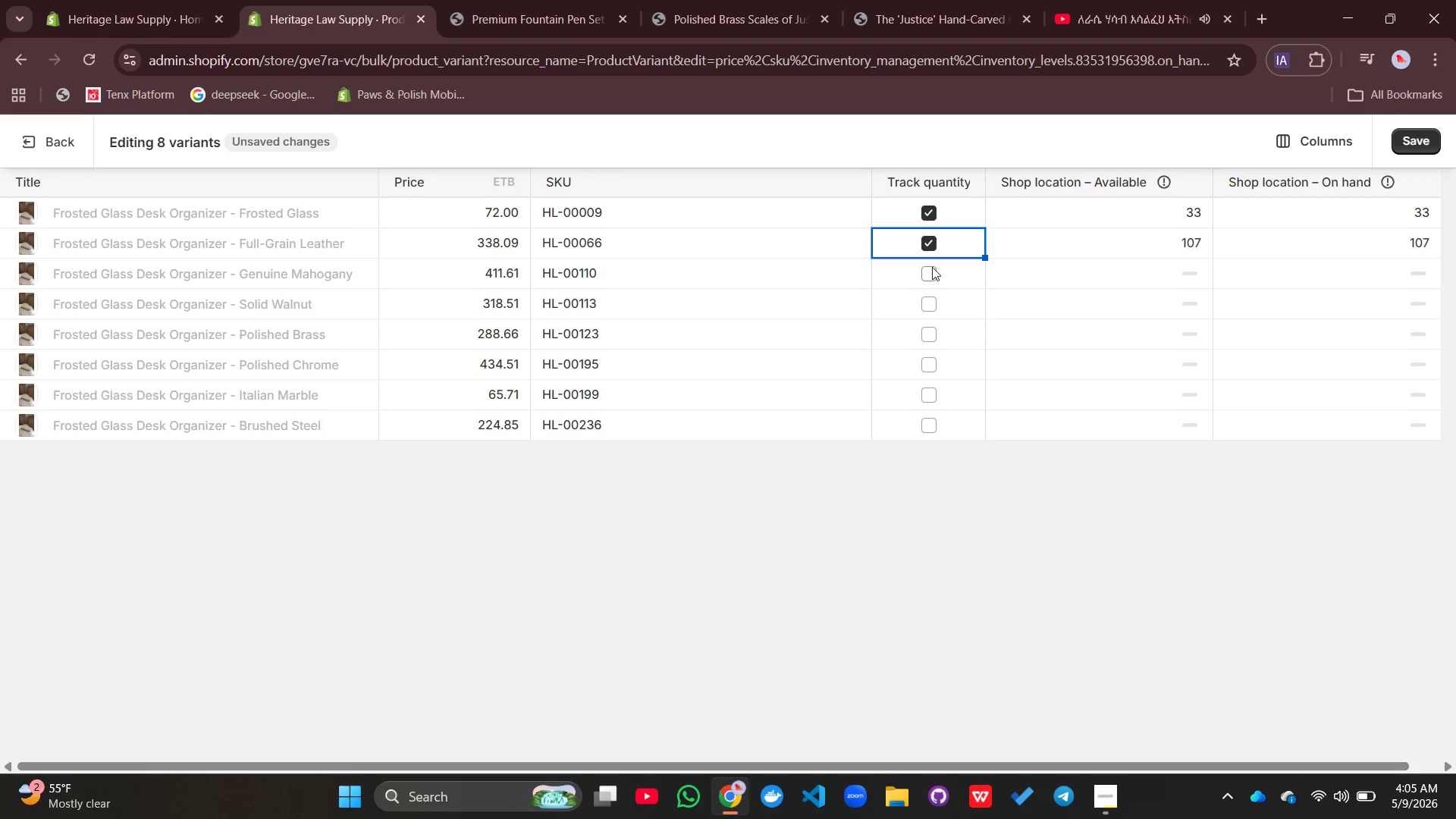 
left_click([932, 267])
 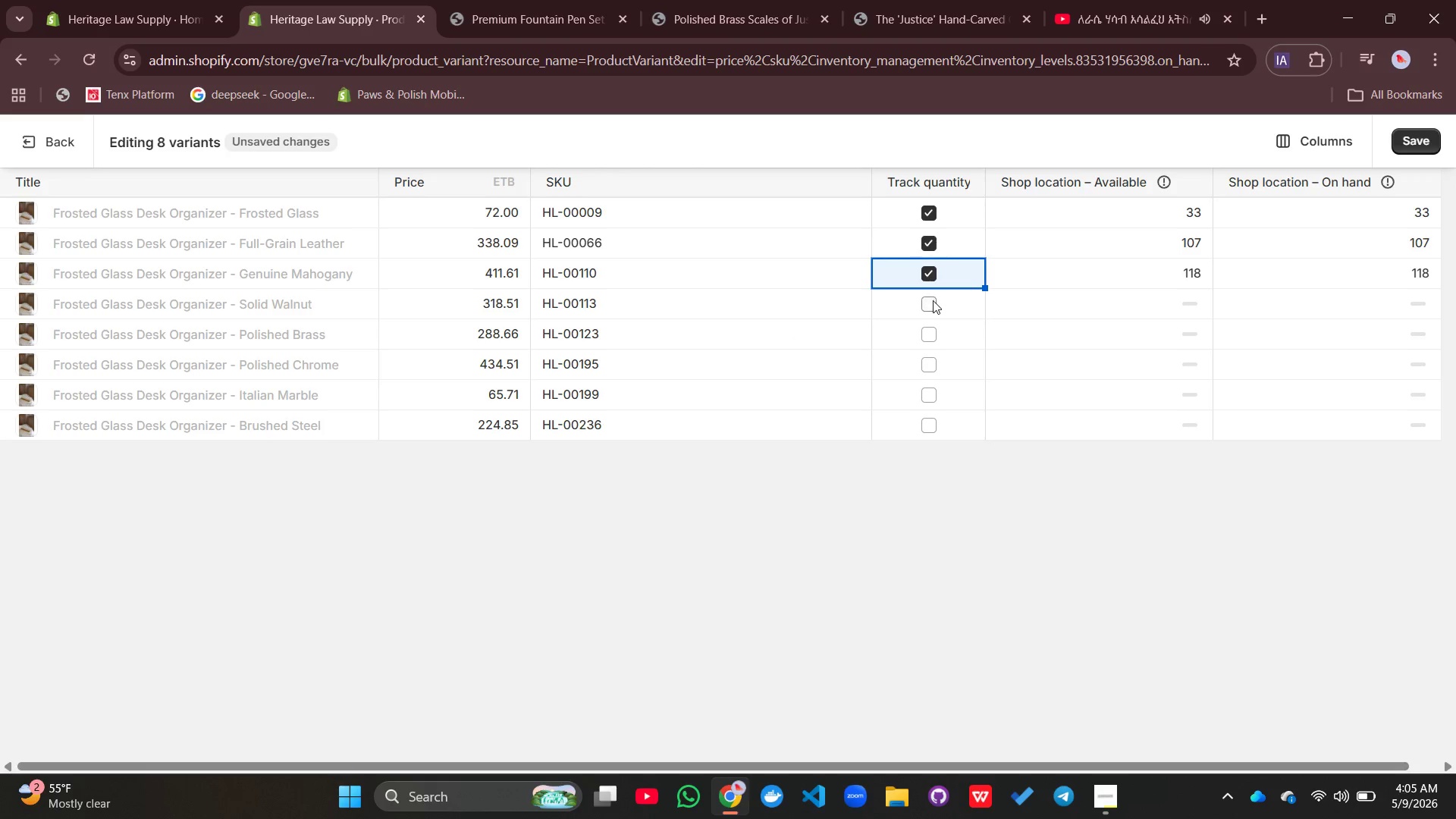 
left_click([933, 300])
 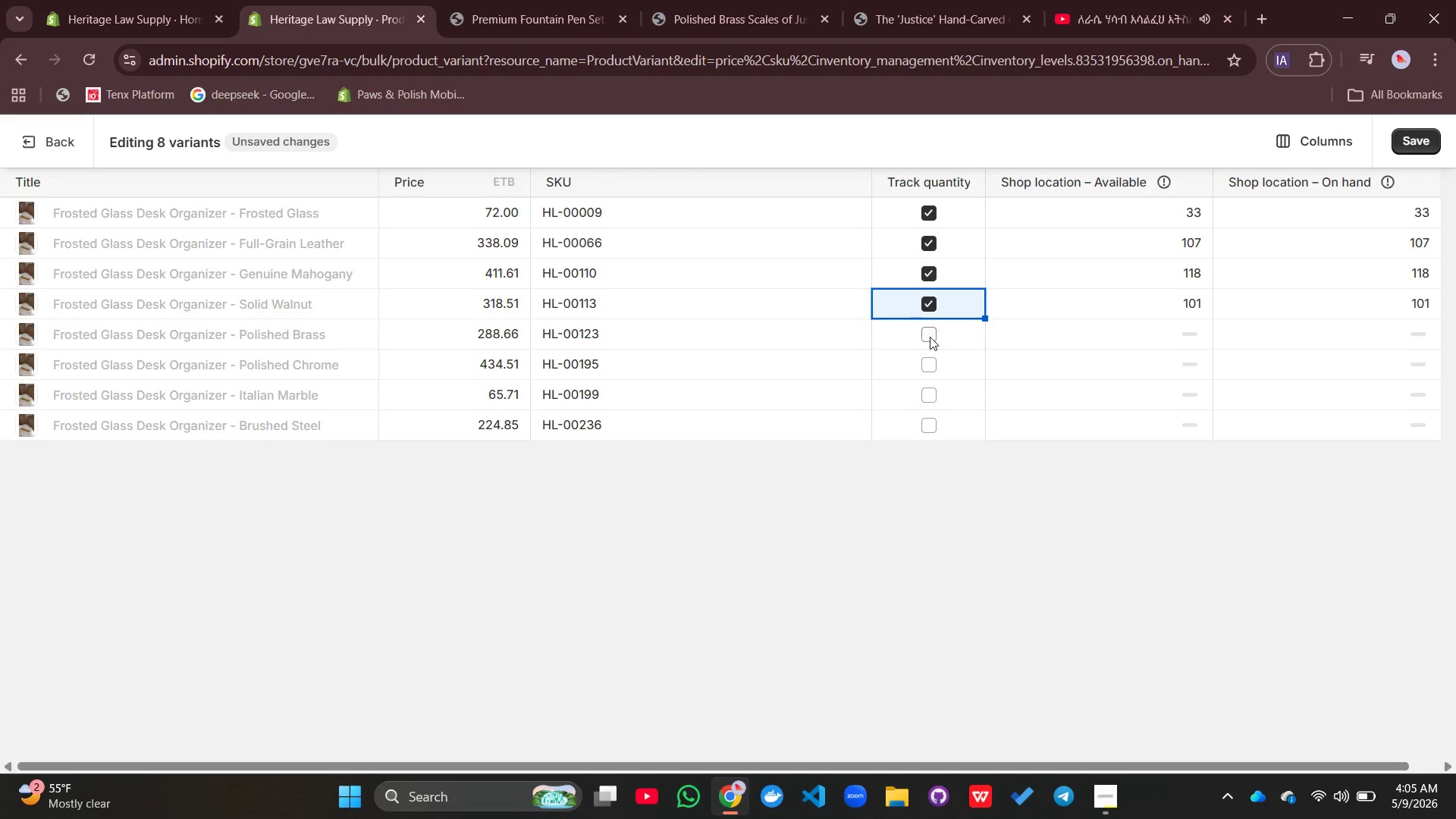 
left_click([930, 337])
 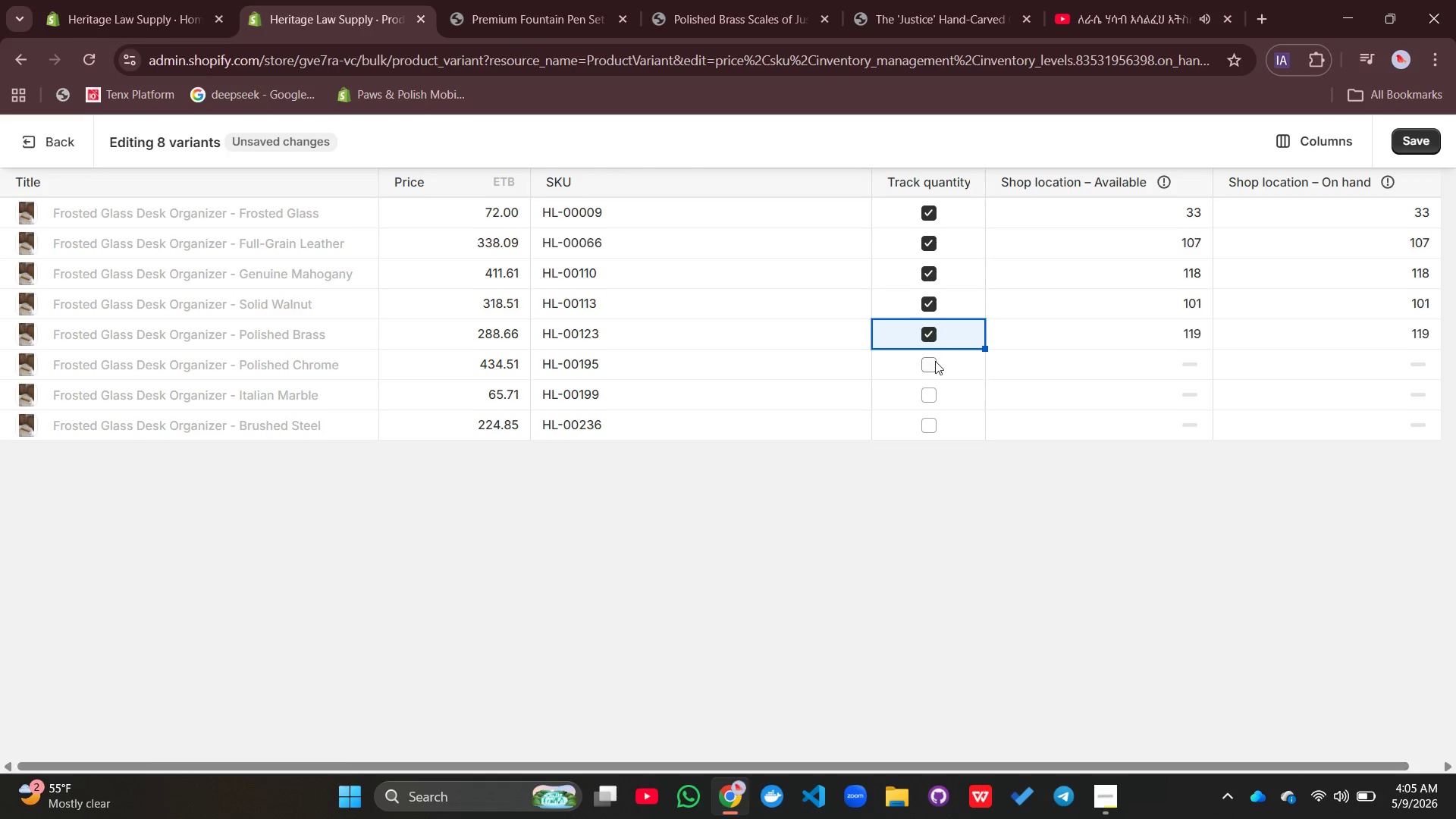 
left_click([935, 361])
 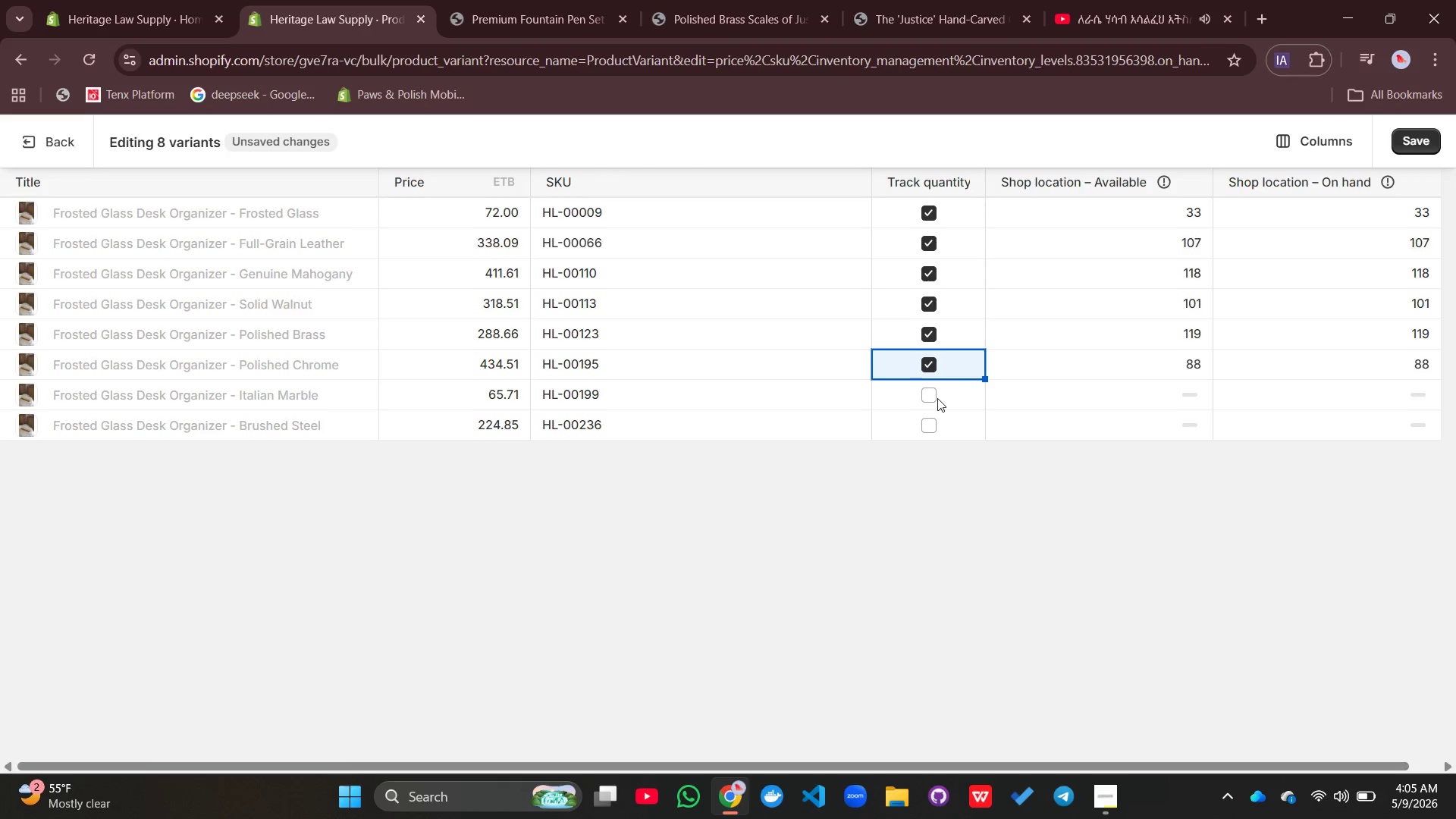 
left_click([937, 398])
 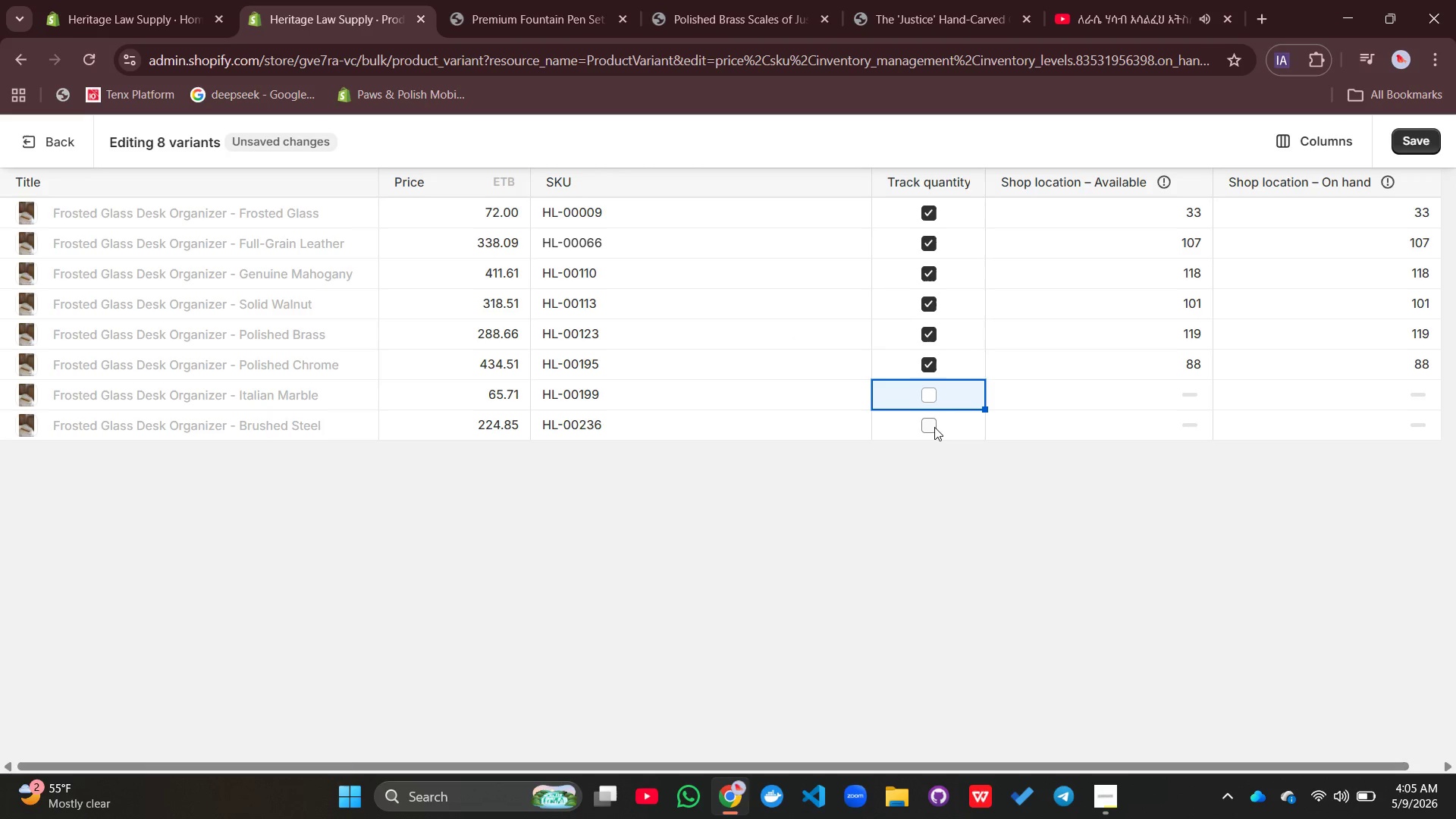 
left_click([934, 427])
 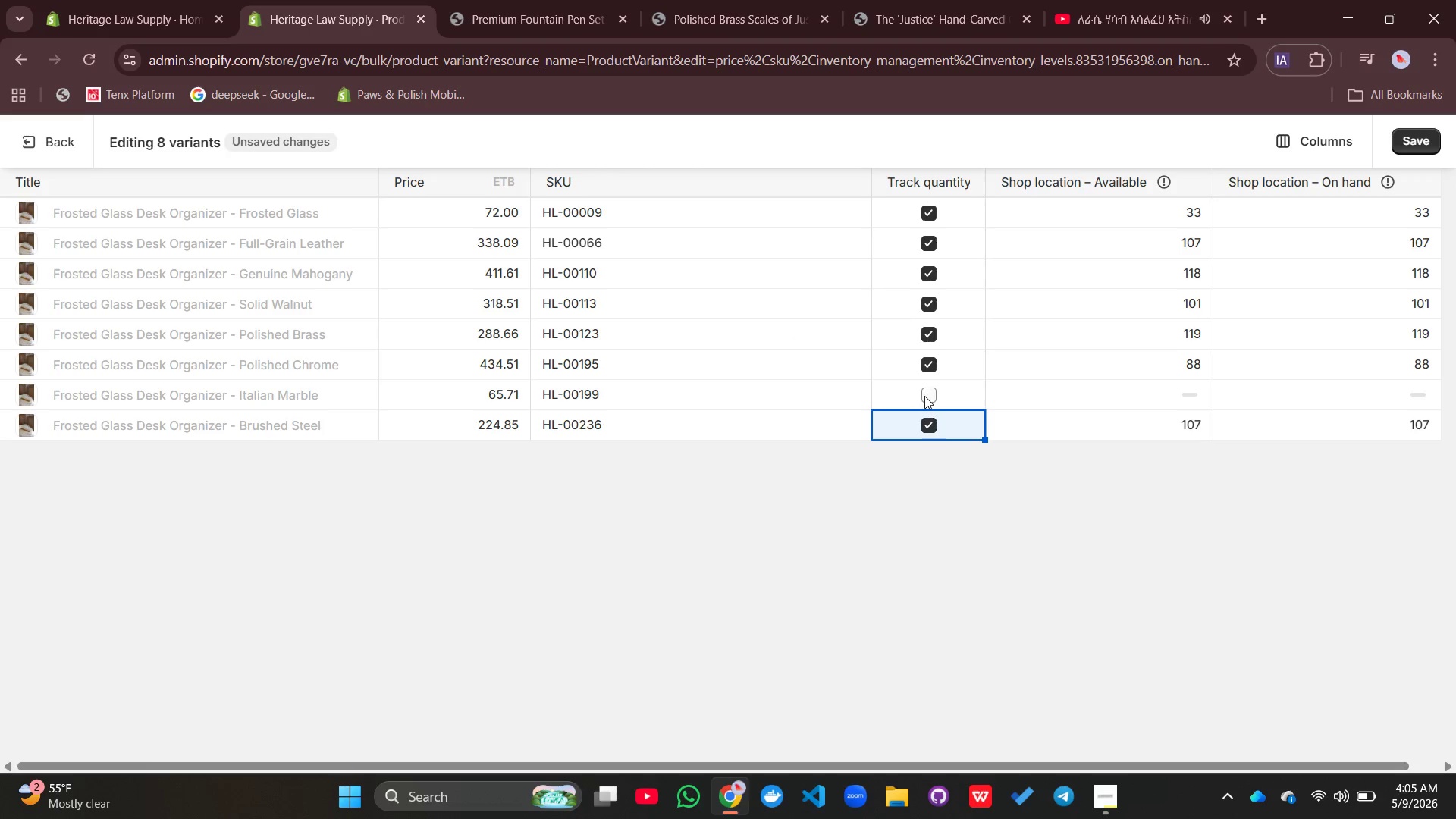 
left_click([924, 396])
 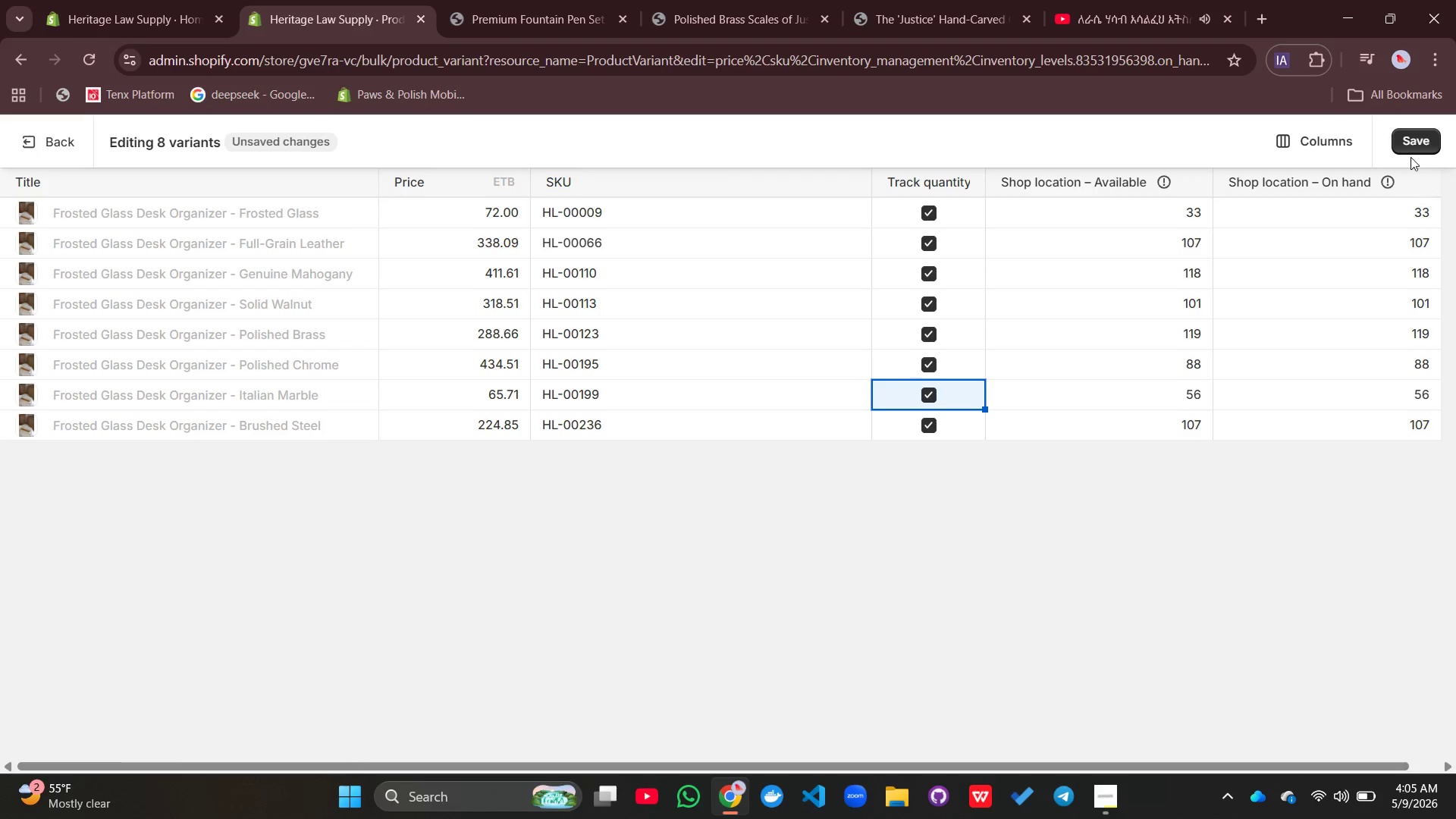 
left_click([1411, 138])
 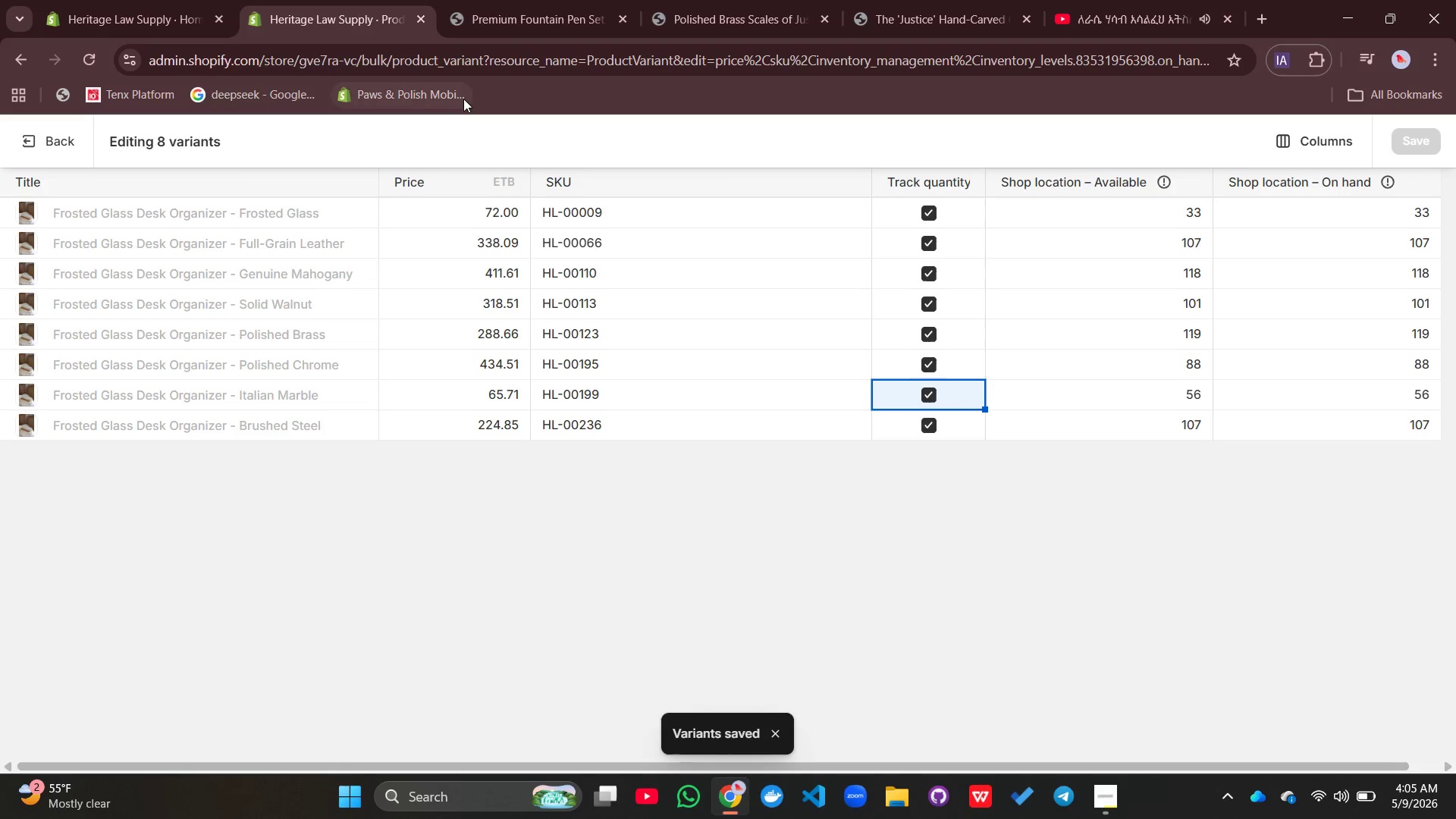 
left_click([60, 133])
 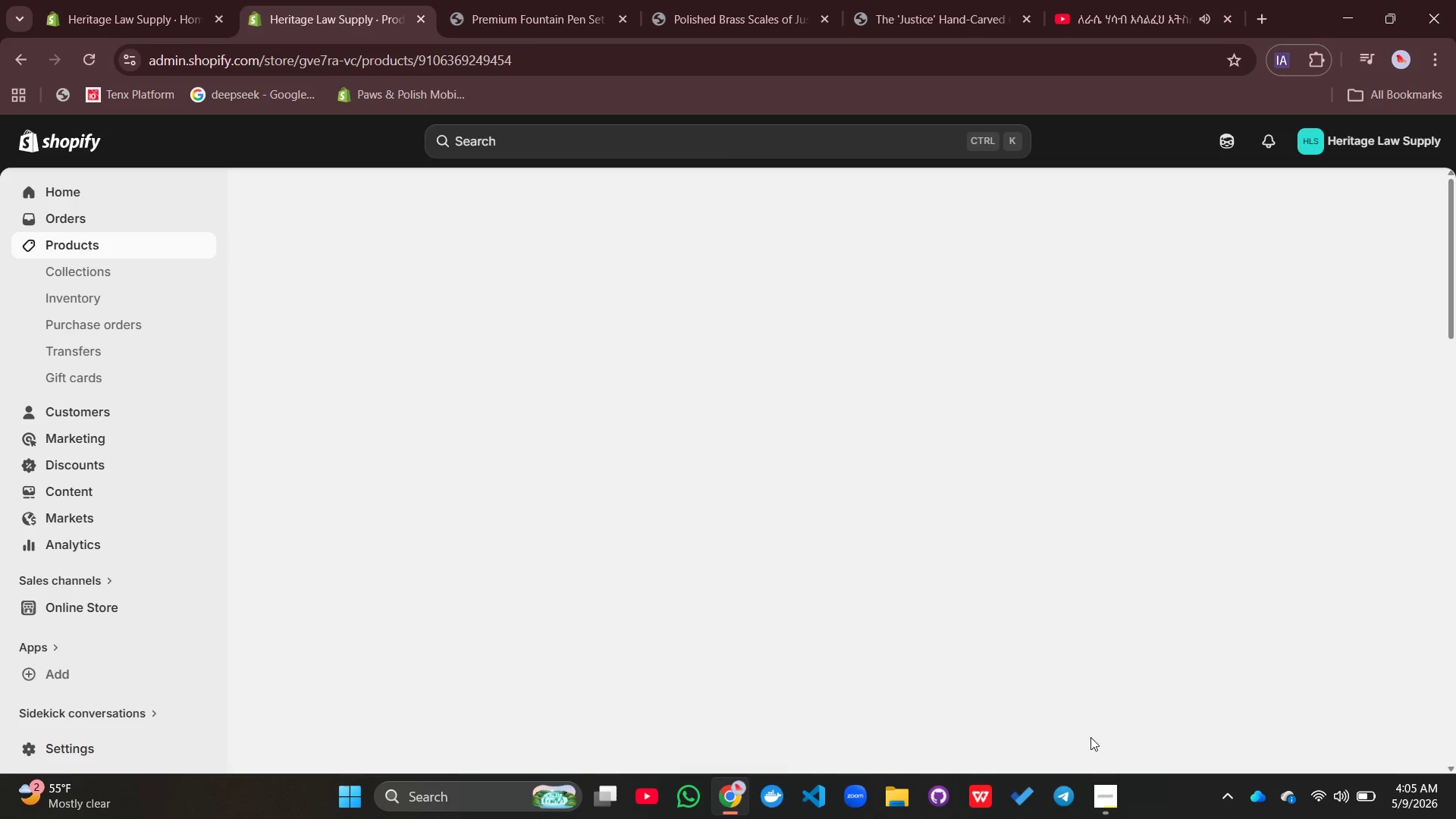 
left_click([1098, 808])